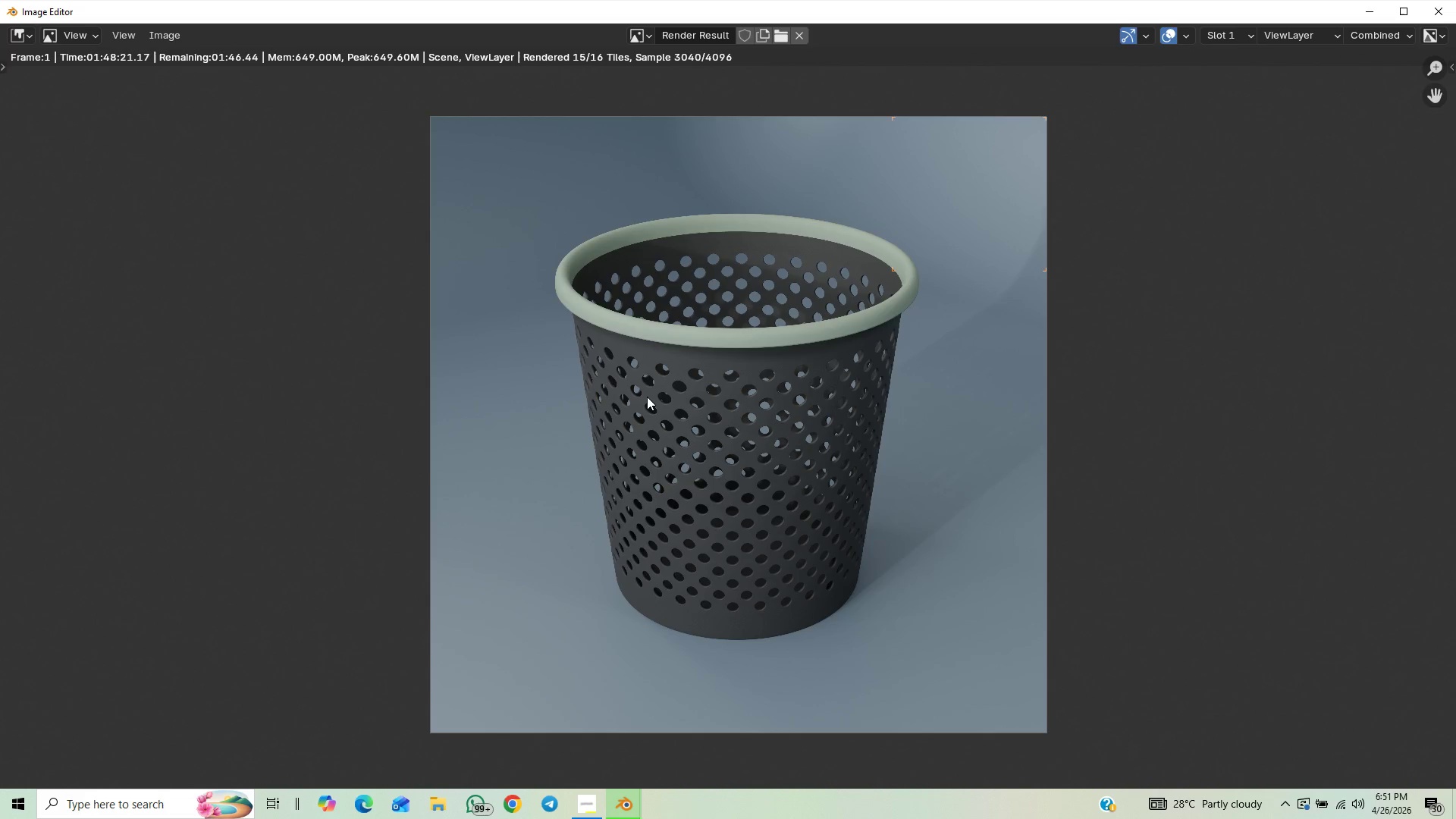 
scroll: coordinate [644, 400], scroll_direction: down, amount: 3.0
 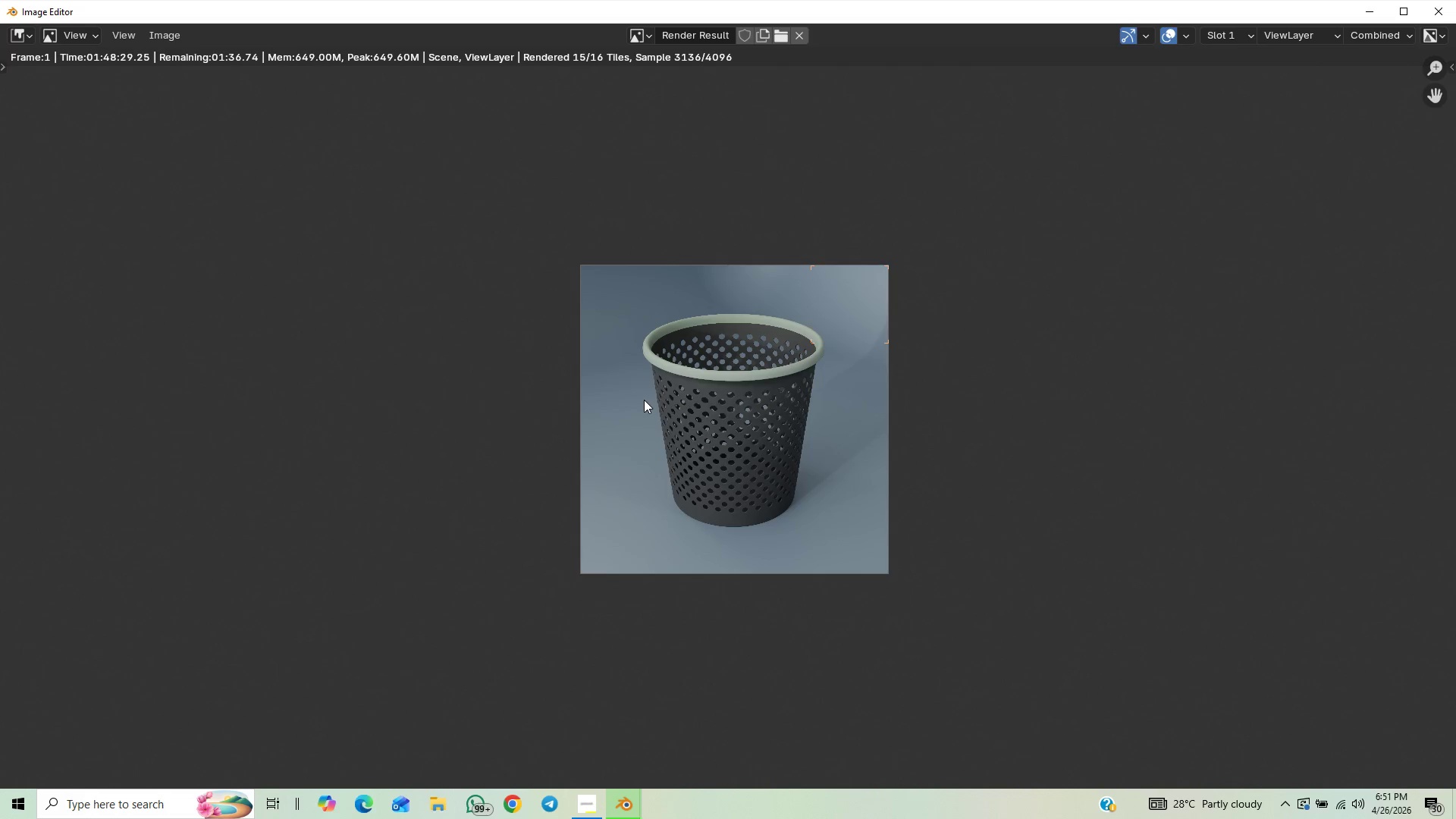 
scroll: coordinate [644, 400], scroll_direction: up, amount: 4.0
 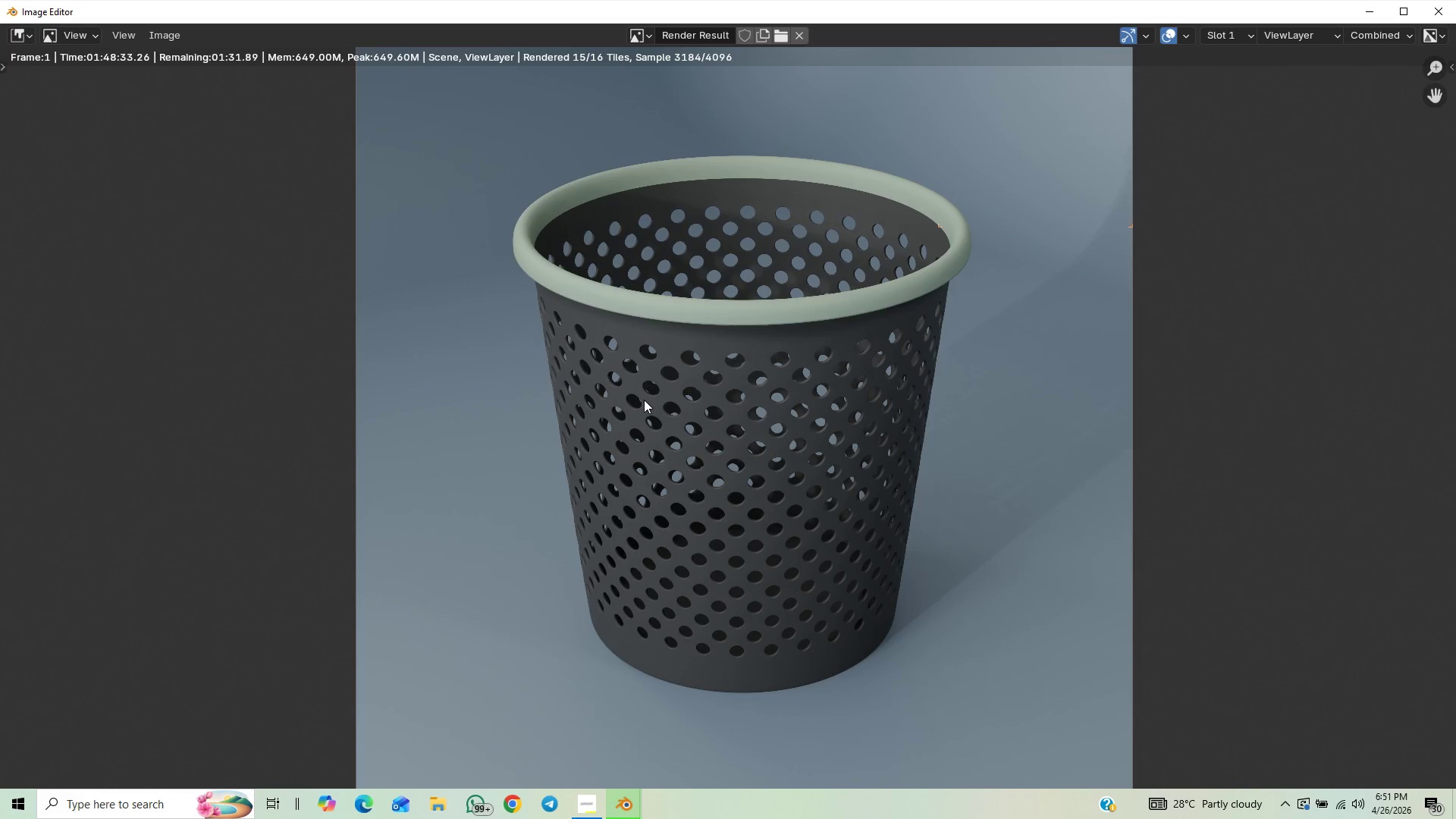 
scroll: coordinate [644, 400], scroll_direction: down, amount: 1.0
 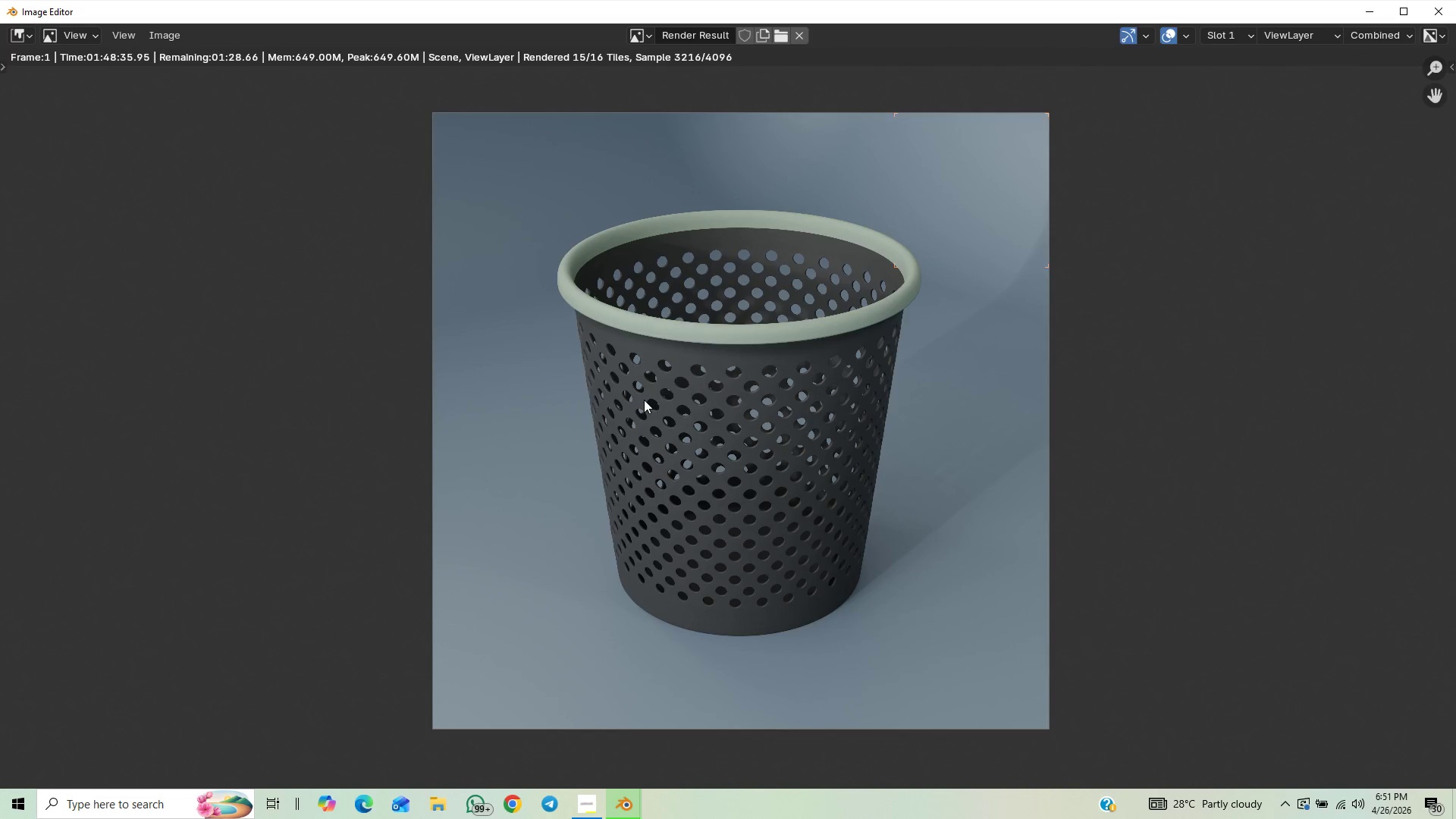 
scroll: coordinate [644, 400], scroll_direction: up, amount: 1.0
 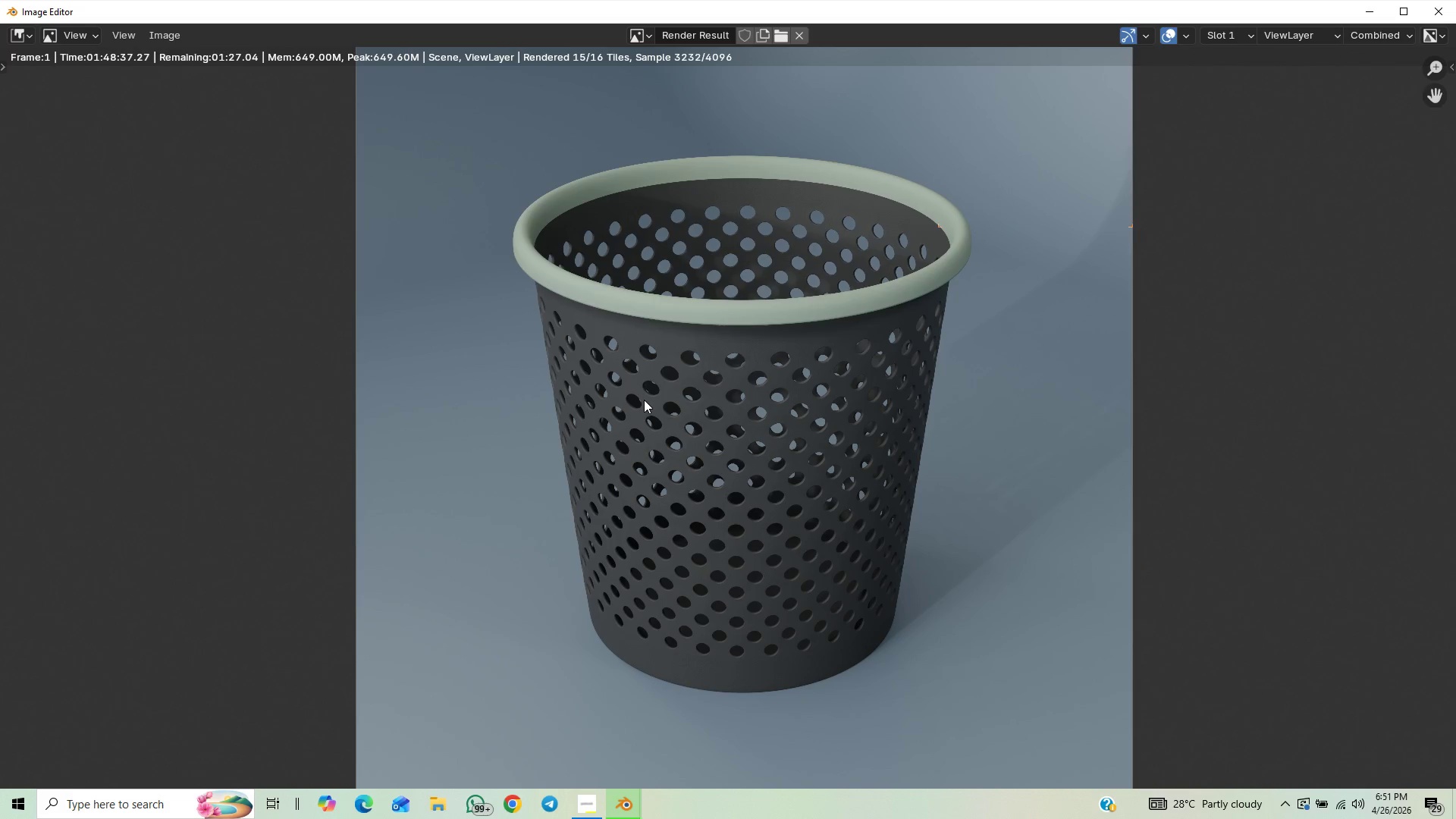 
scroll: coordinate [644, 399], scroll_direction: down, amount: 2.0
 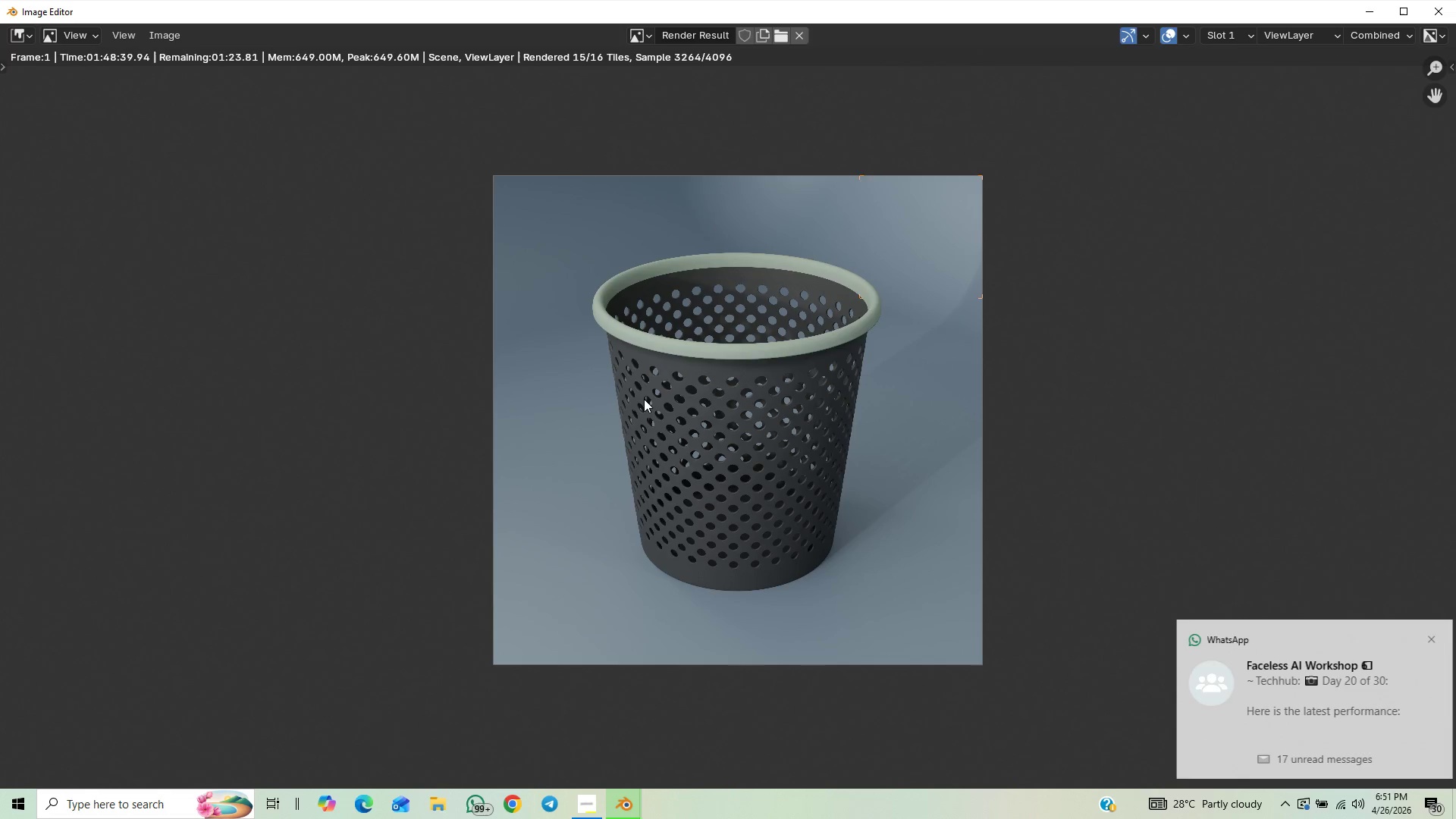 
scroll: coordinate [644, 399], scroll_direction: up, amount: 1.0
 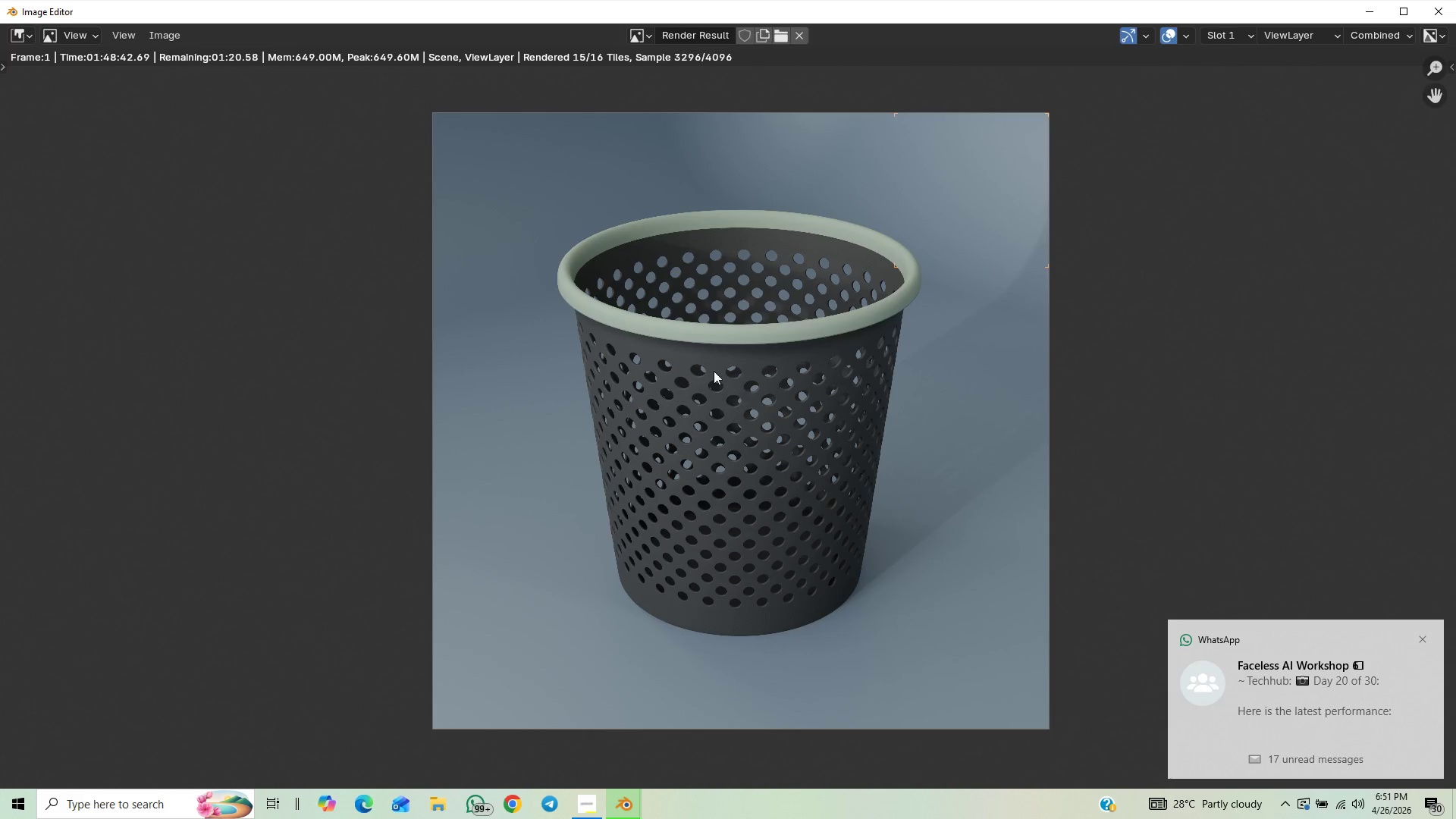 
scroll: coordinate [713, 366], scroll_direction: down, amount: 1.0
 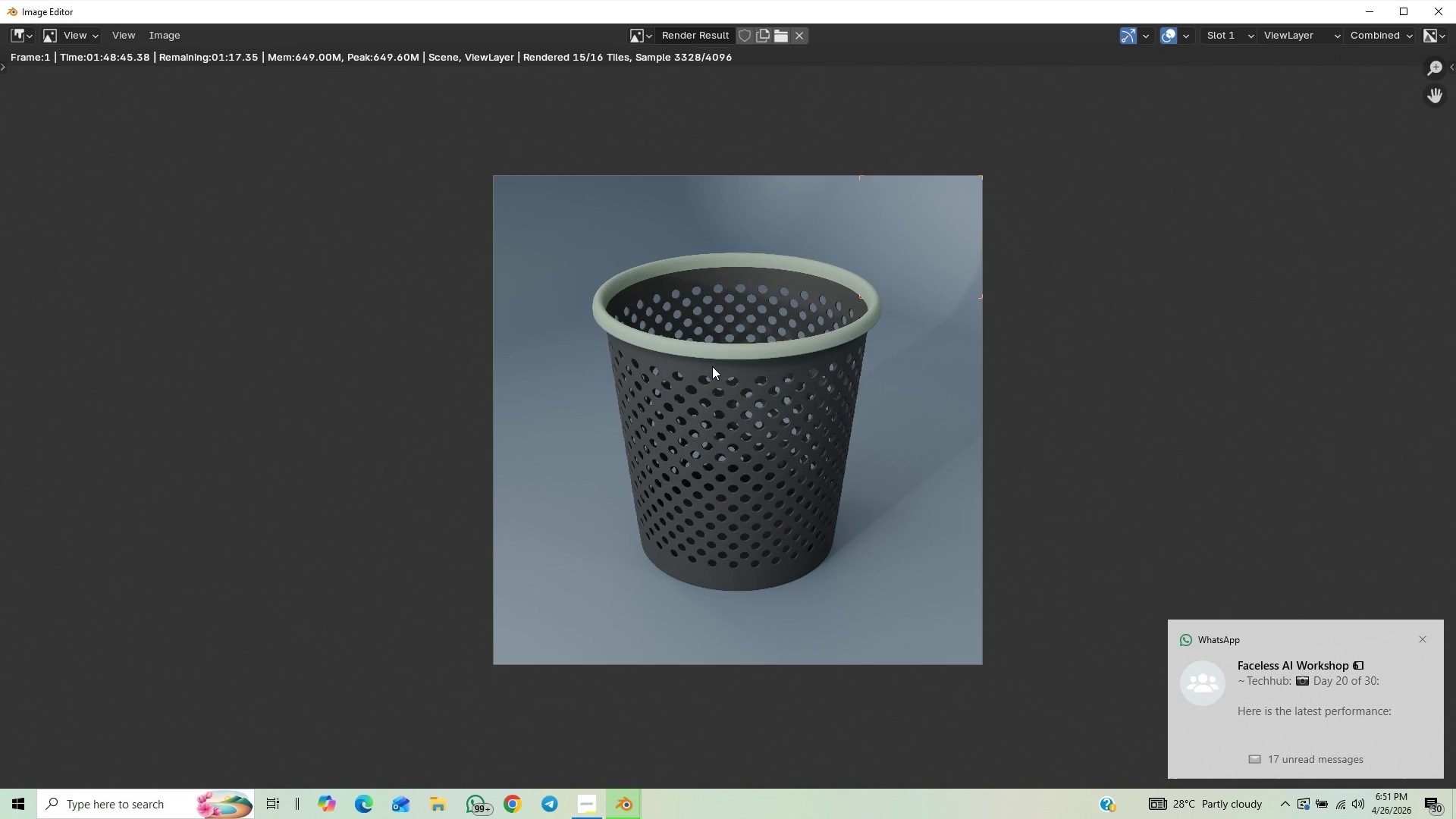 
scroll: coordinate [712, 366], scroll_direction: up, amount: 1.0
 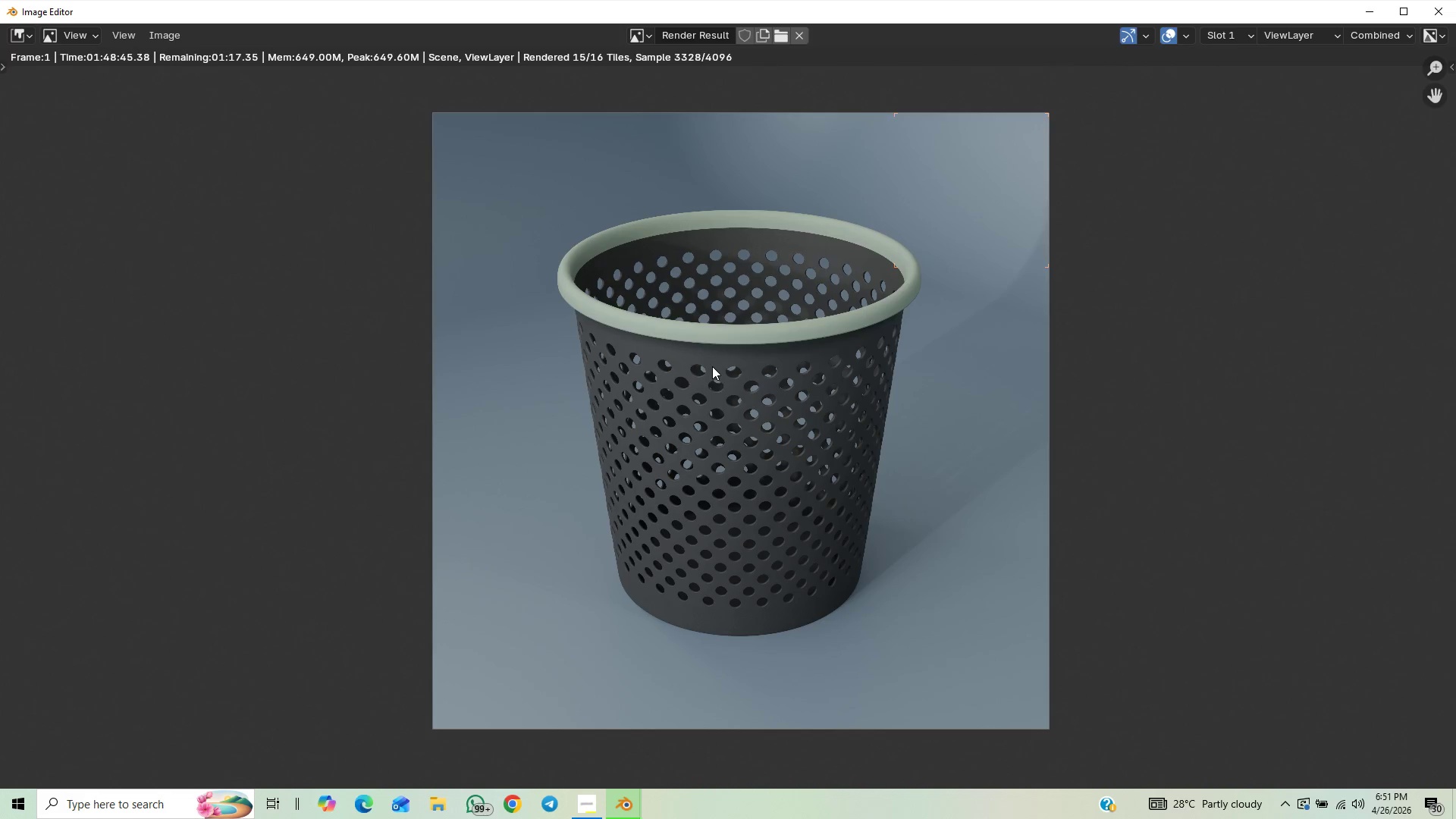 
scroll: coordinate [824, 368], scroll_direction: down, amount: 2.0
 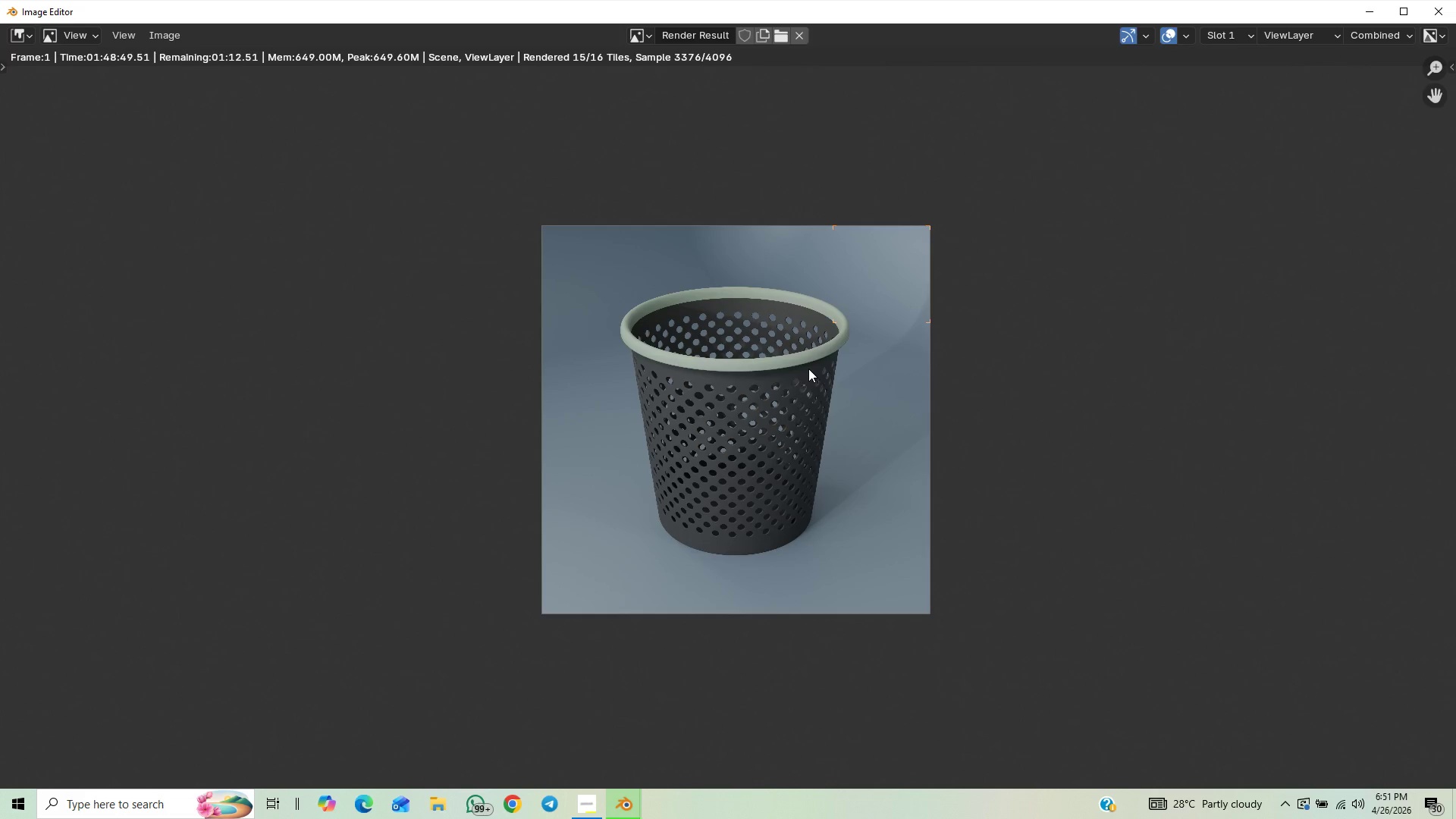 
scroll: coordinate [799, 369], scroll_direction: up, amount: 3.0
 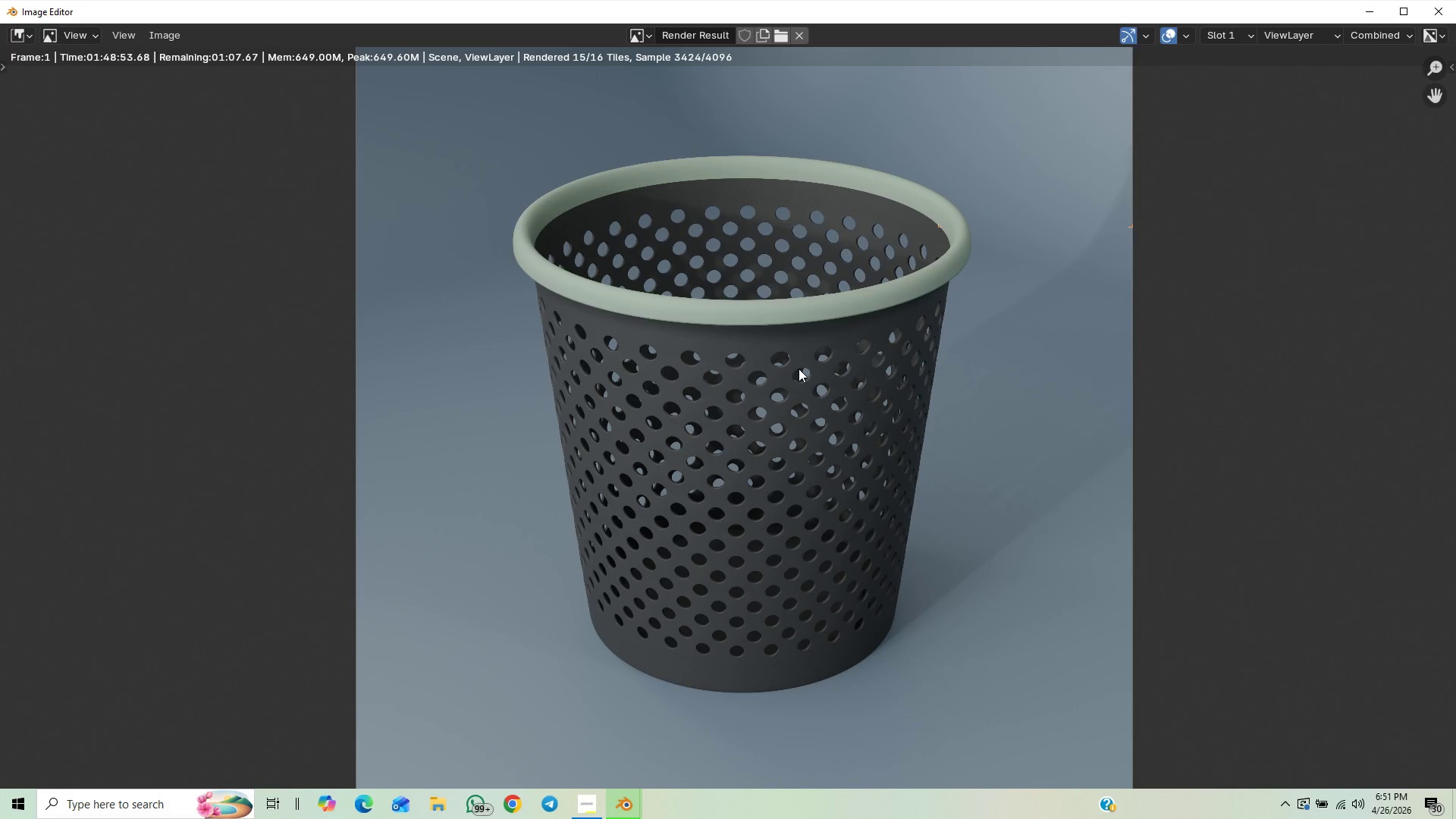 
scroll: coordinate [799, 369], scroll_direction: down, amount: 2.0
 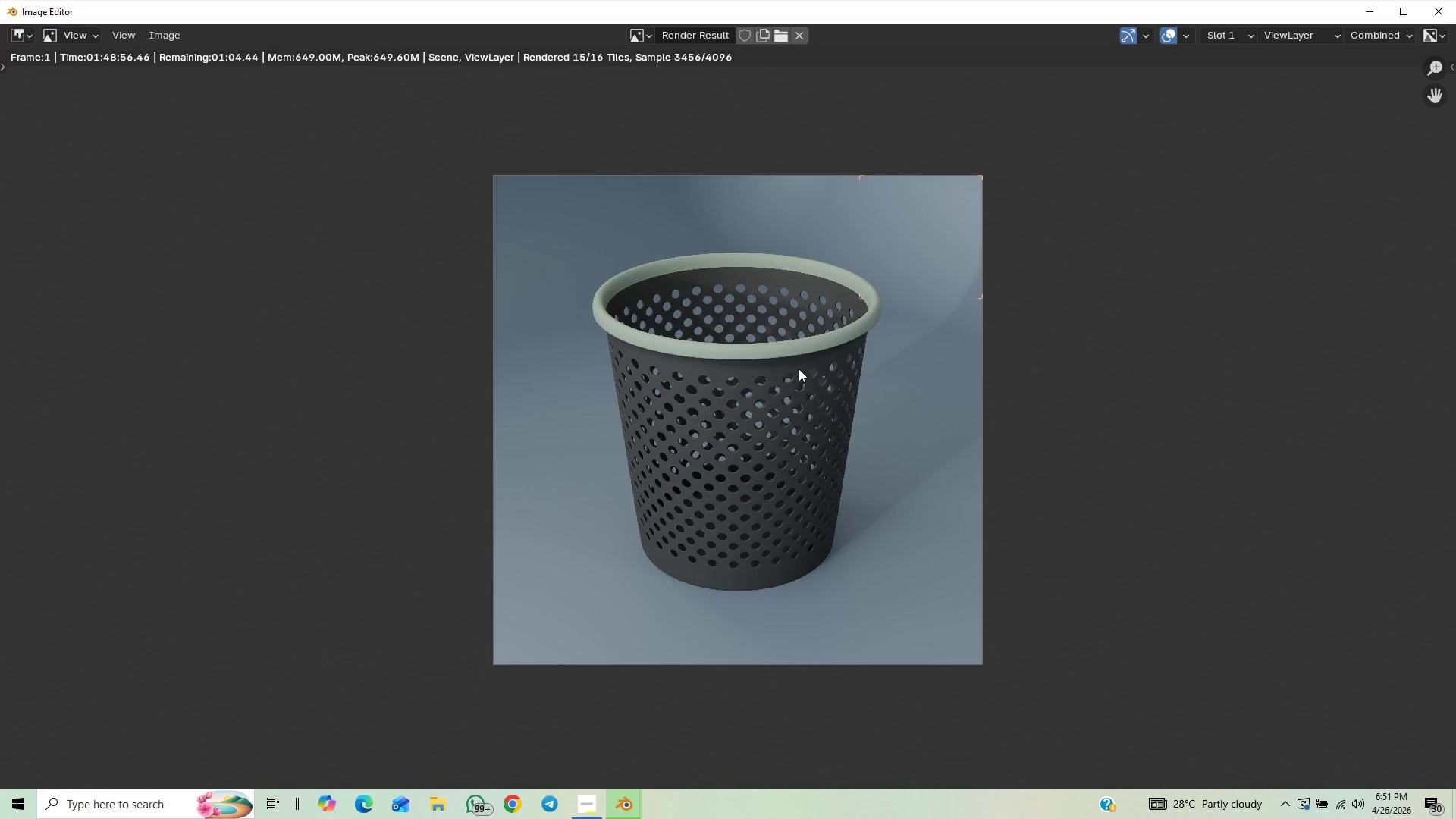 
scroll: coordinate [799, 369], scroll_direction: up, amount: 1.0
 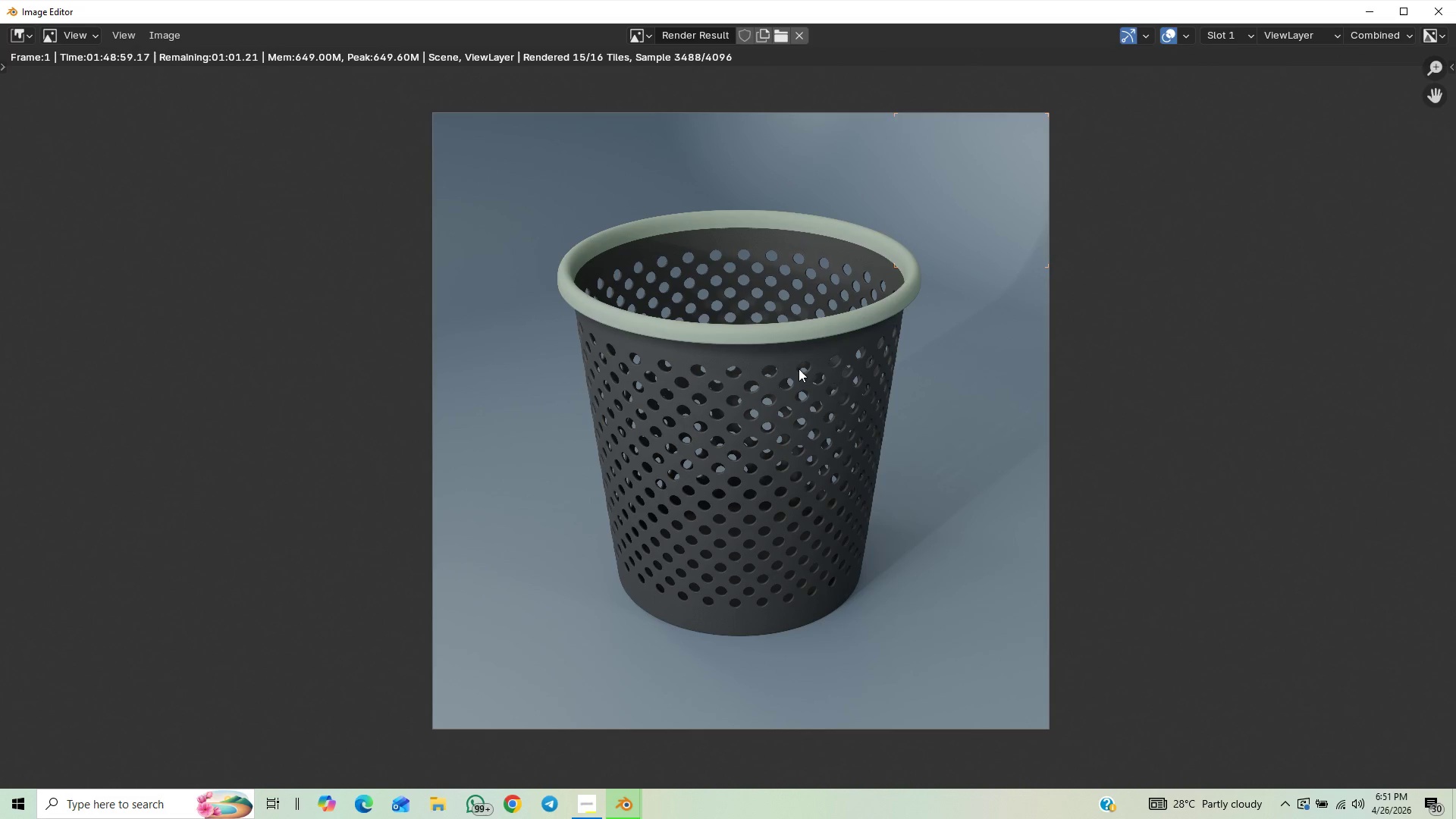 
scroll: coordinate [799, 369], scroll_direction: down, amount: 1.0
 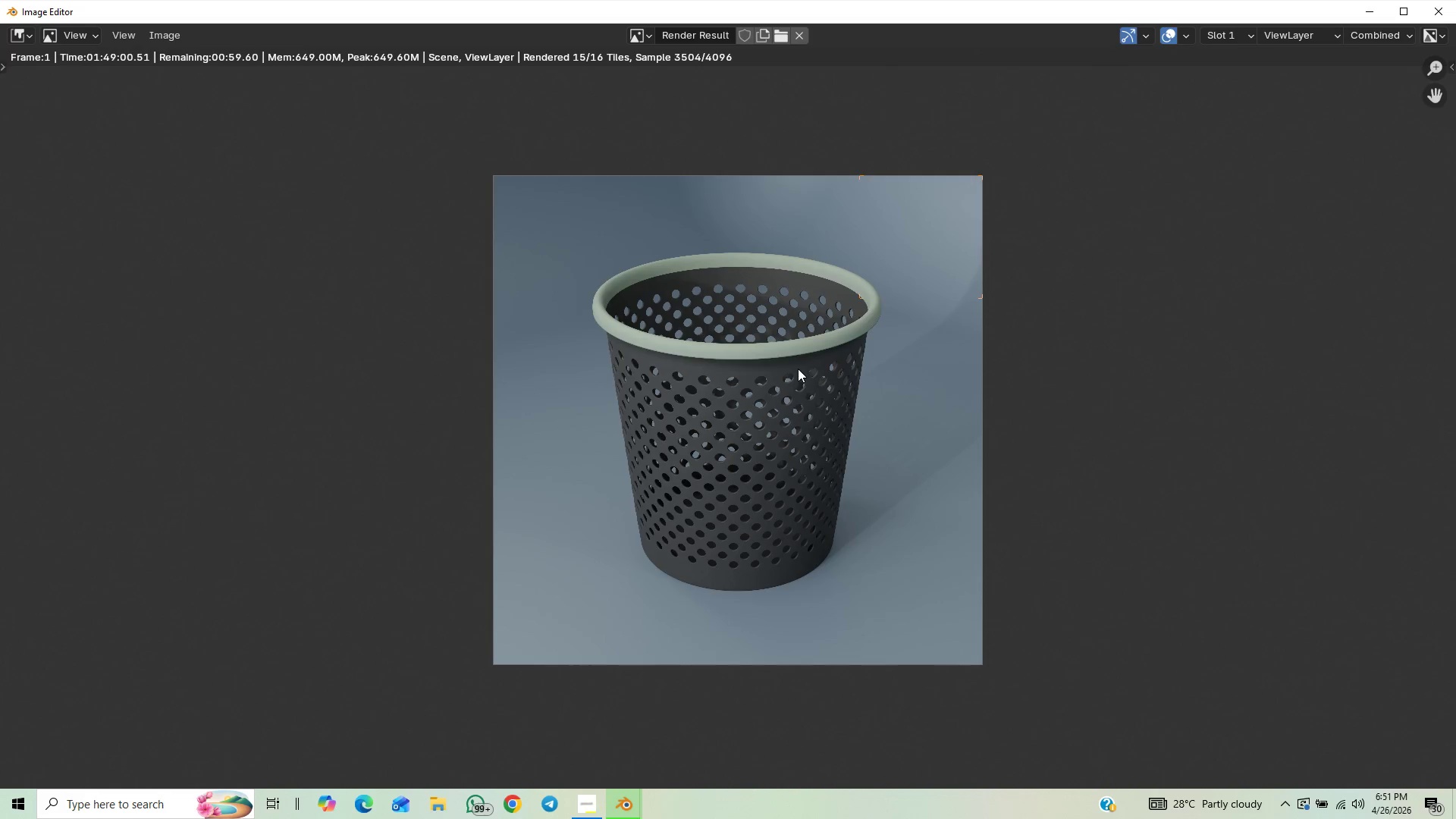 
scroll: coordinate [798, 369], scroll_direction: up, amount: 1.0
 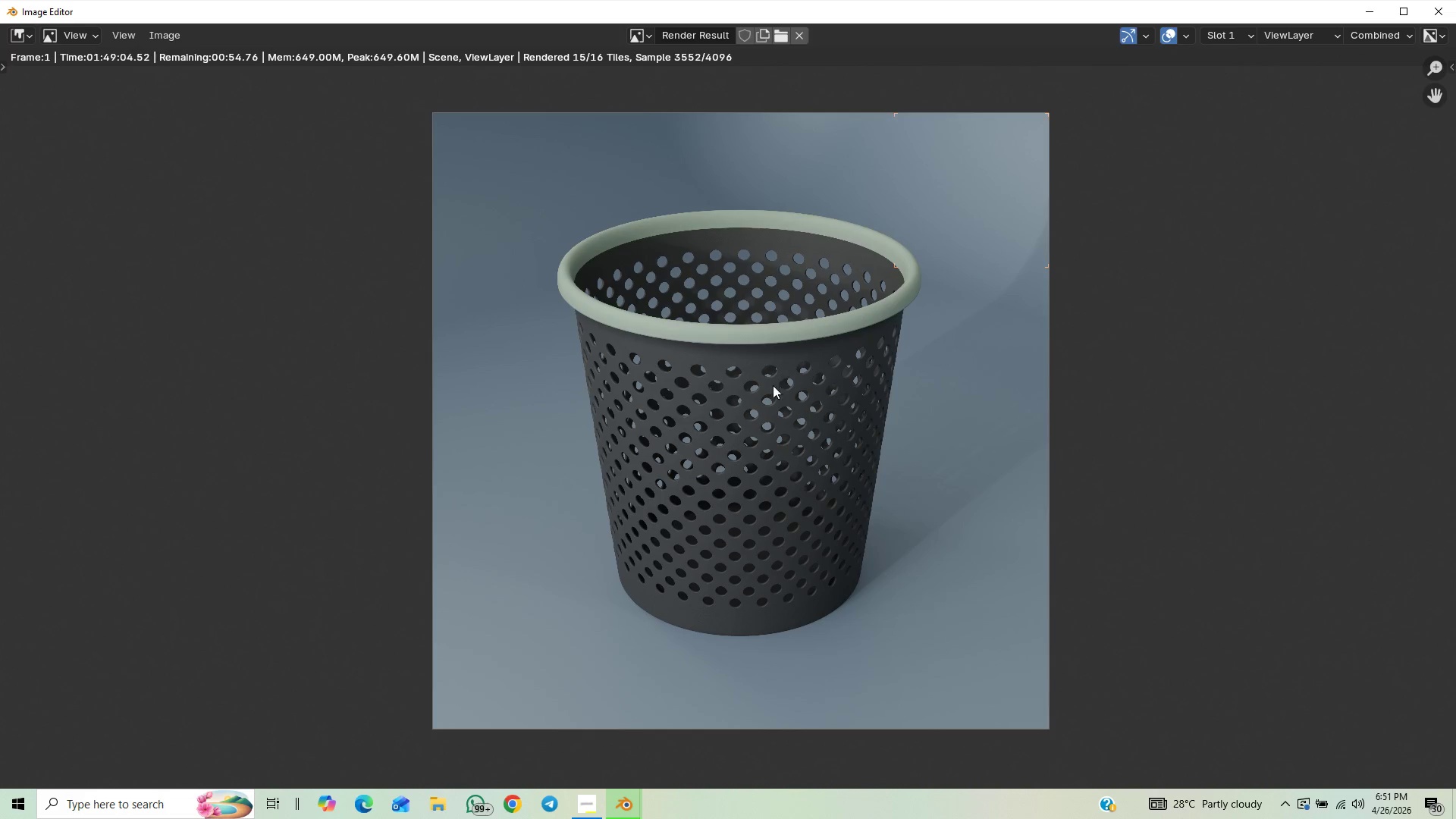 
wait(5.96)
 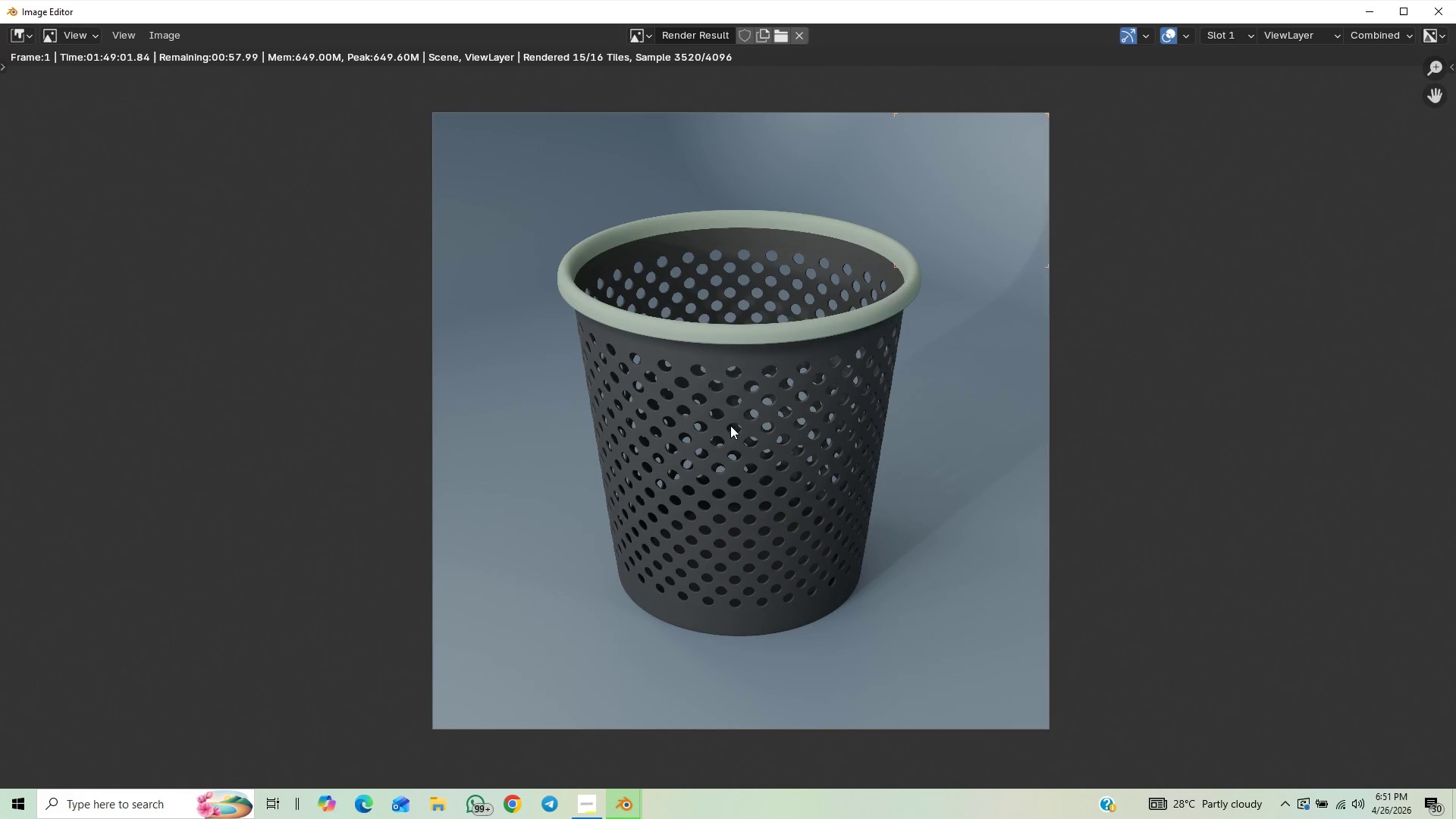 
scroll: coordinate [767, 391], scroll_direction: down, amount: 1.0
 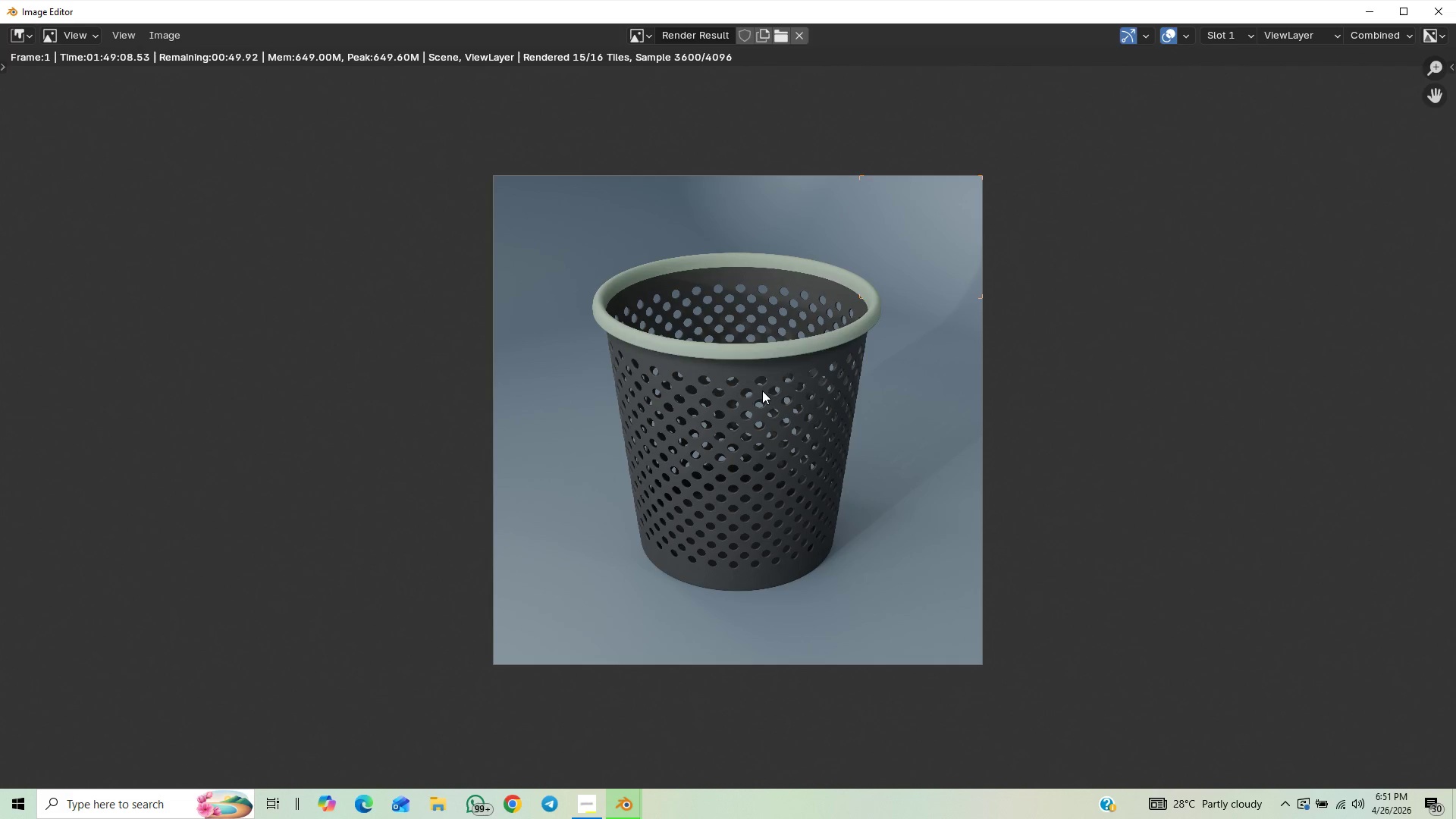 
scroll: coordinate [762, 391], scroll_direction: up, amount: 2.0
 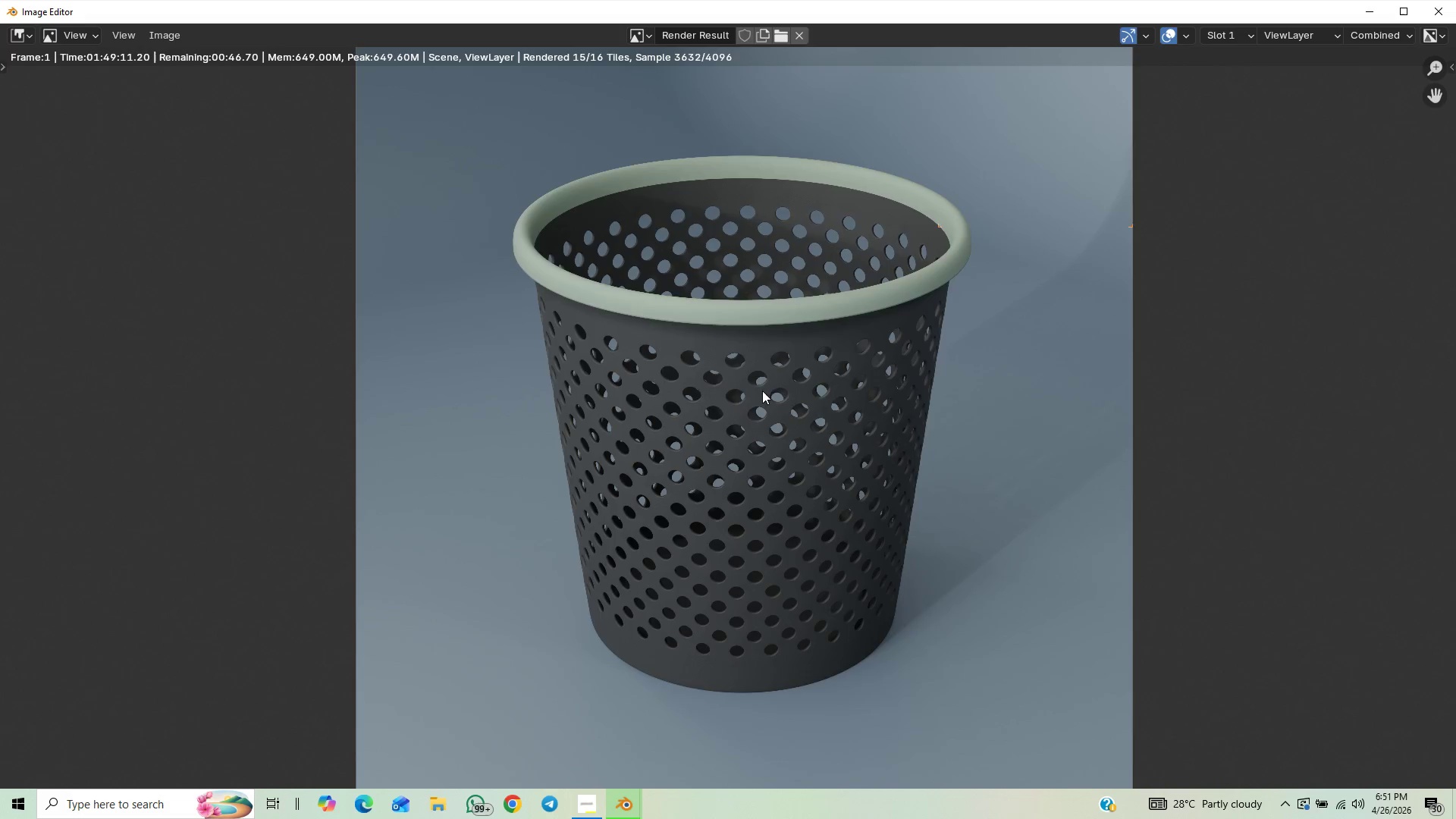 
scroll: coordinate [762, 391], scroll_direction: down, amount: 1.0
 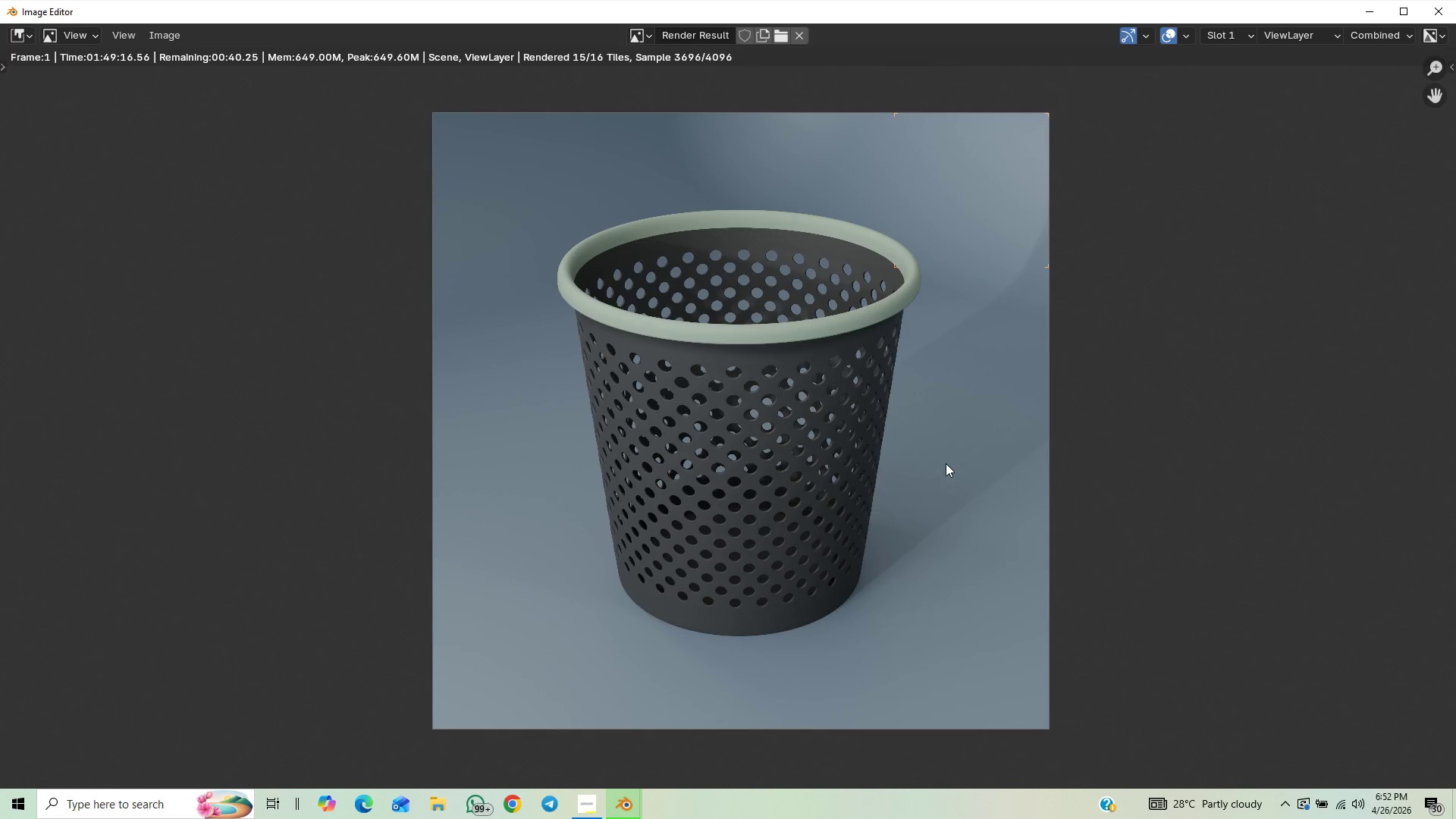 
wait(10.09)
 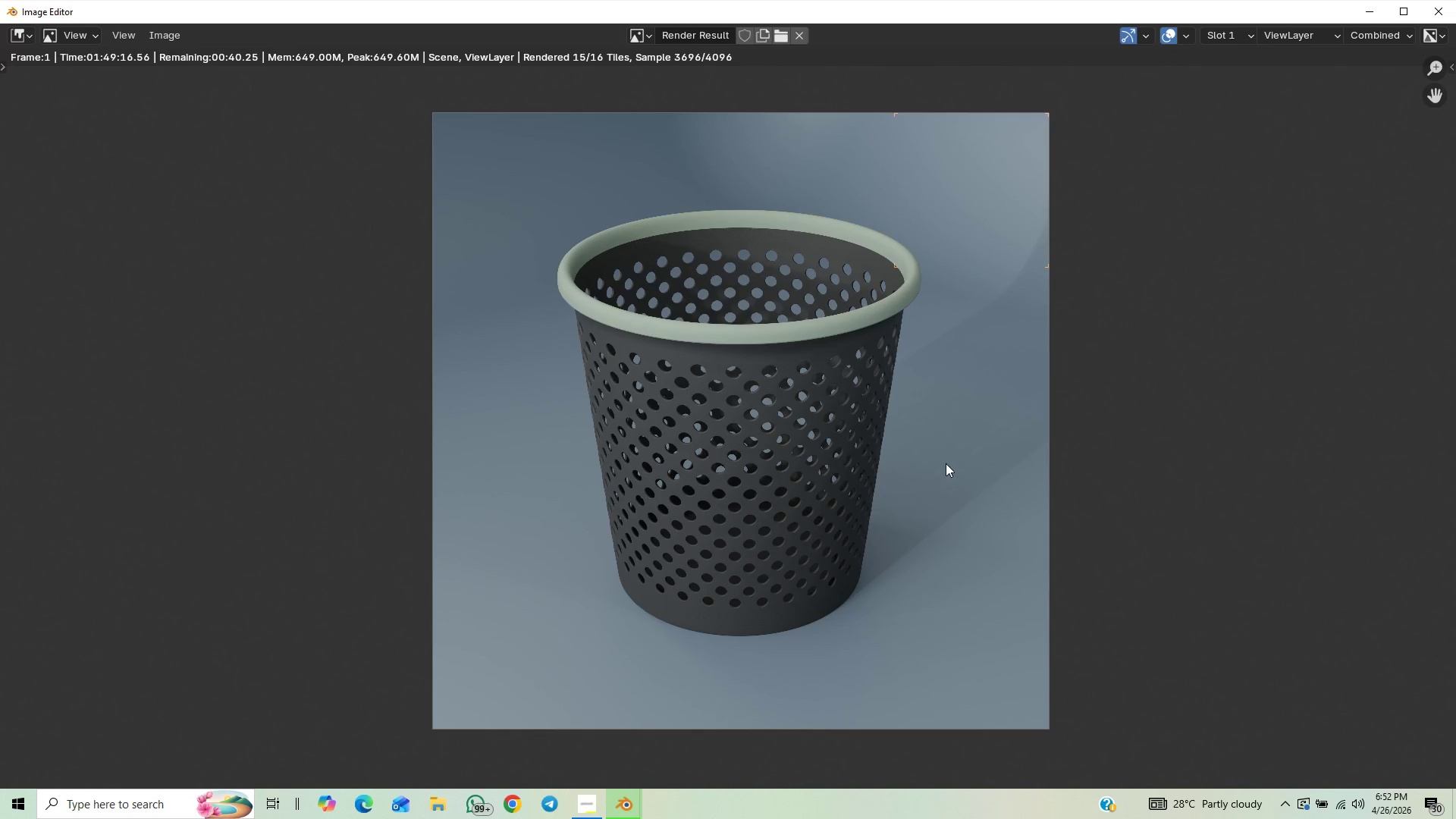 
scroll: coordinate [791, 435], scroll_direction: down, amount: 1.0
 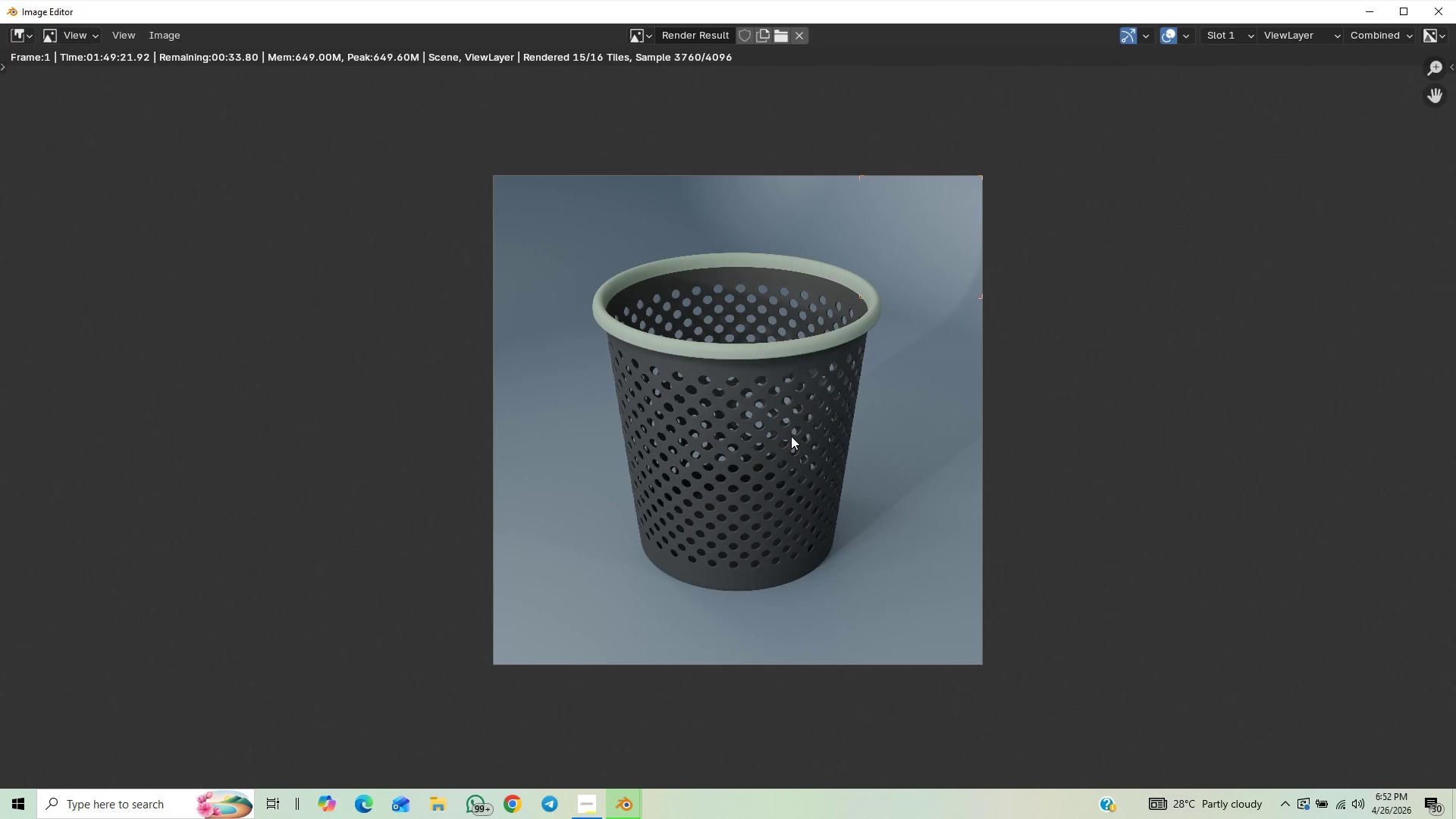 
scroll: coordinate [787, 440], scroll_direction: up, amount: 2.0
 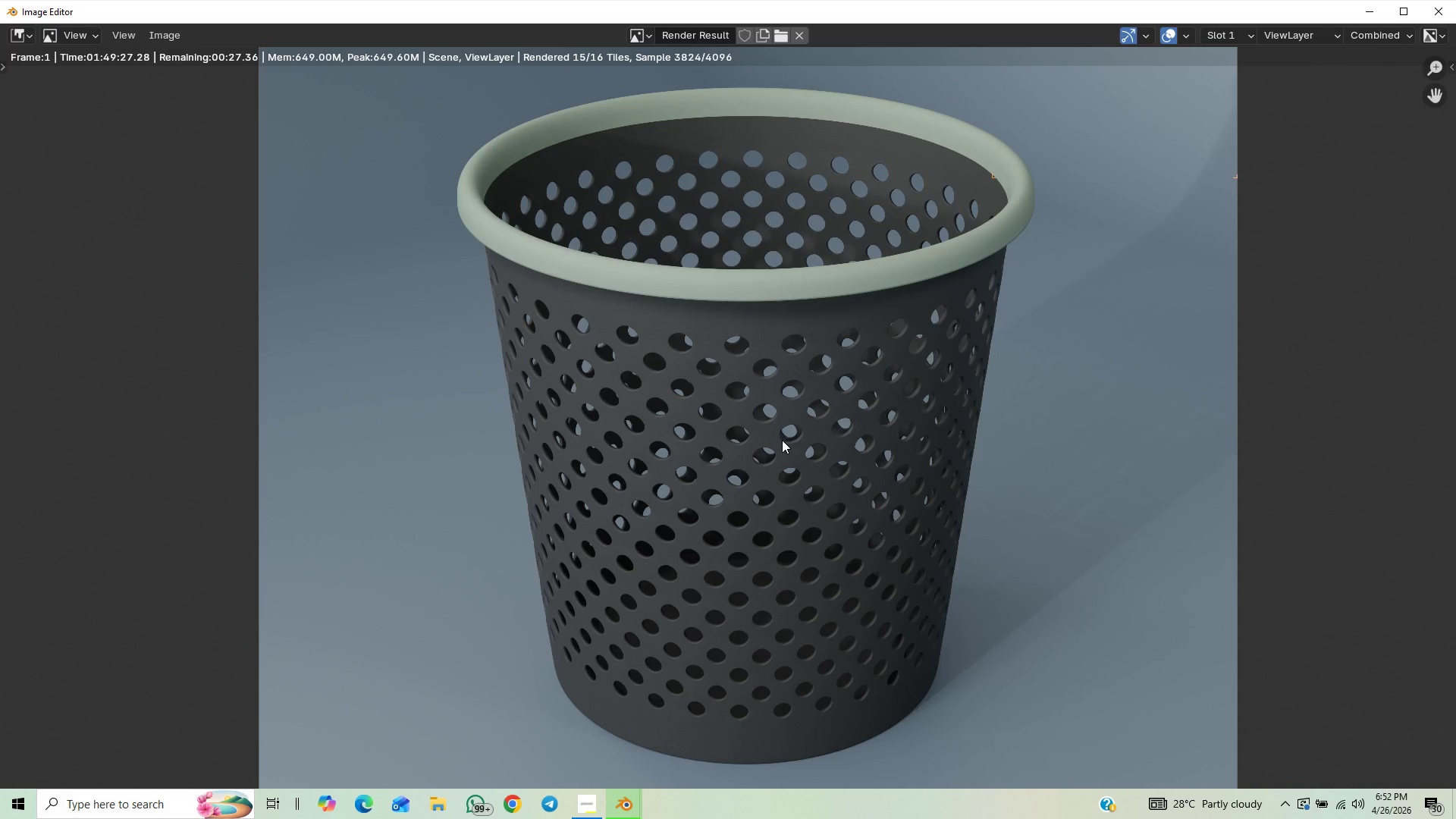 
scroll: coordinate [782, 440], scroll_direction: down, amount: 4.0
 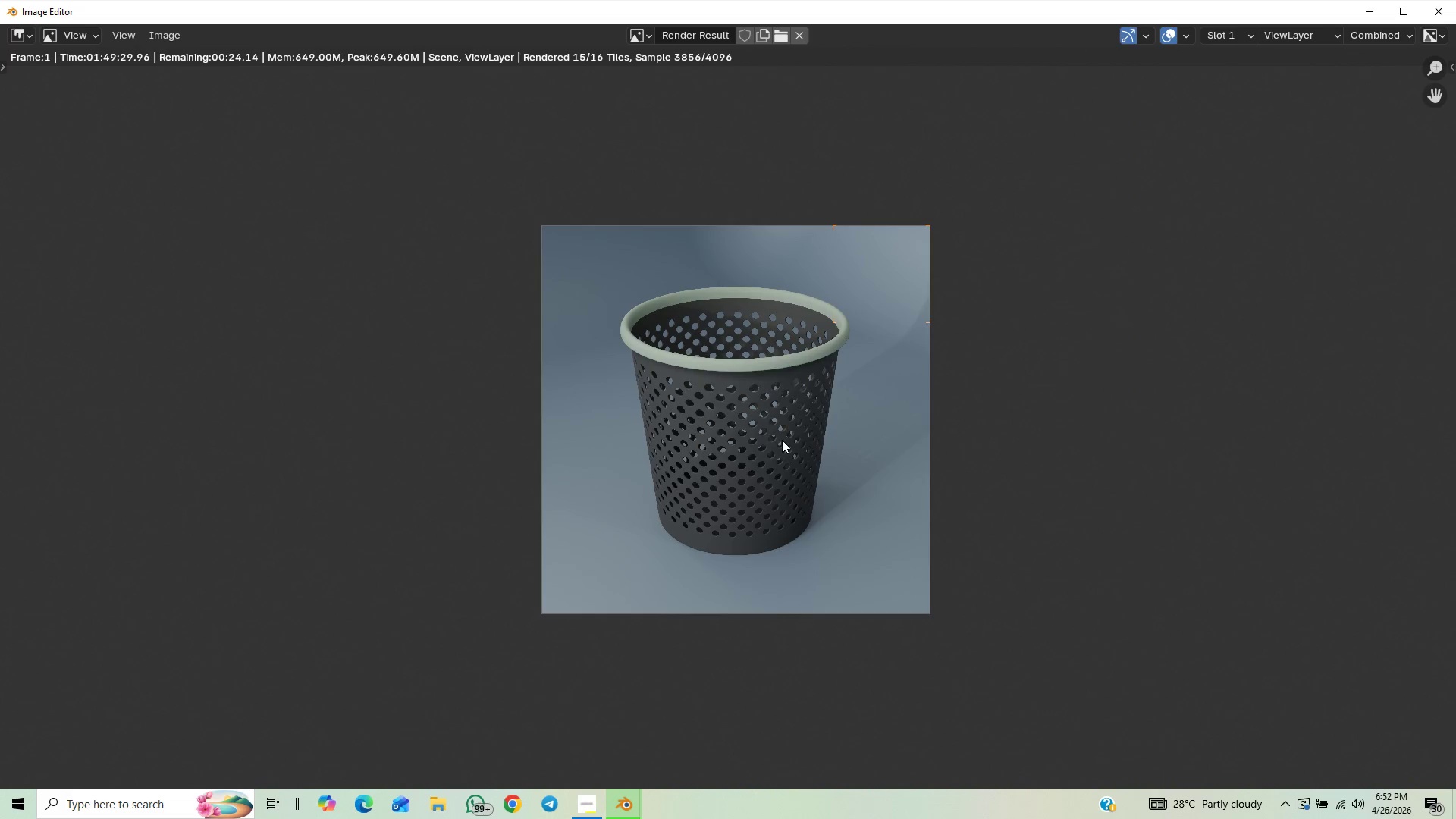 
scroll: coordinate [782, 440], scroll_direction: up, amount: 1.0
 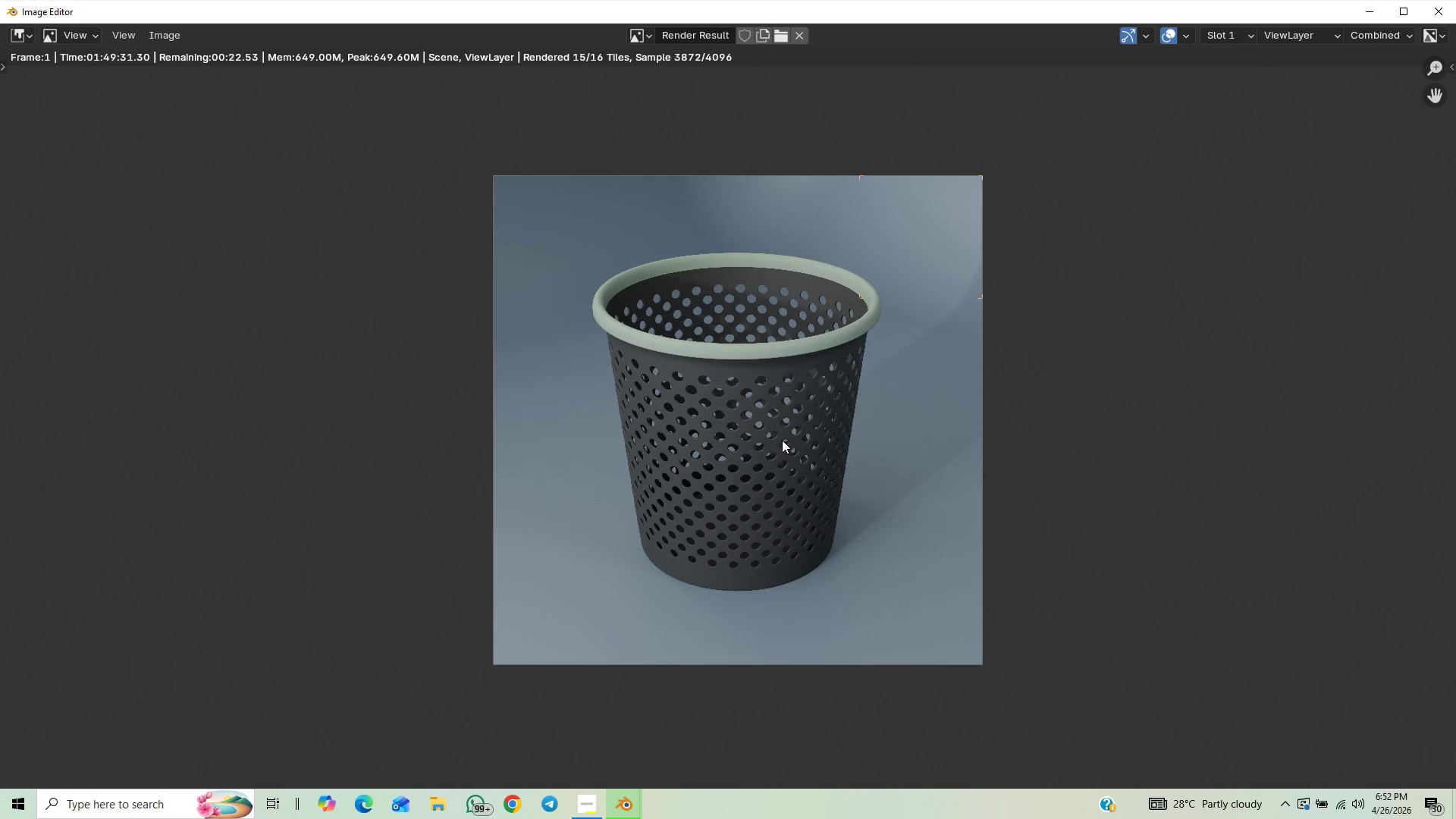 
scroll: coordinate [782, 440], scroll_direction: down, amount: 2.0
 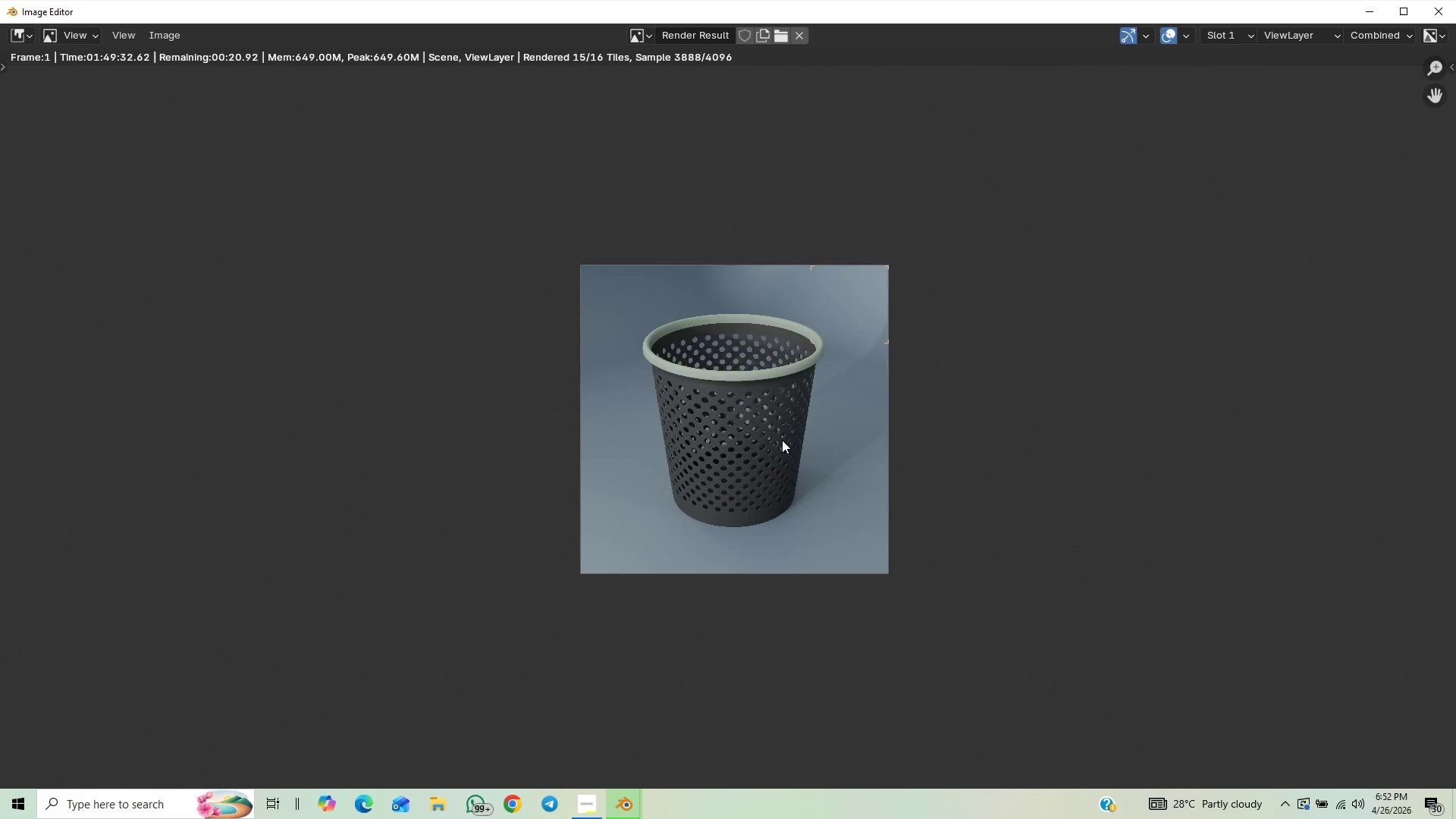 
scroll: coordinate [782, 440], scroll_direction: up, amount: 3.0
 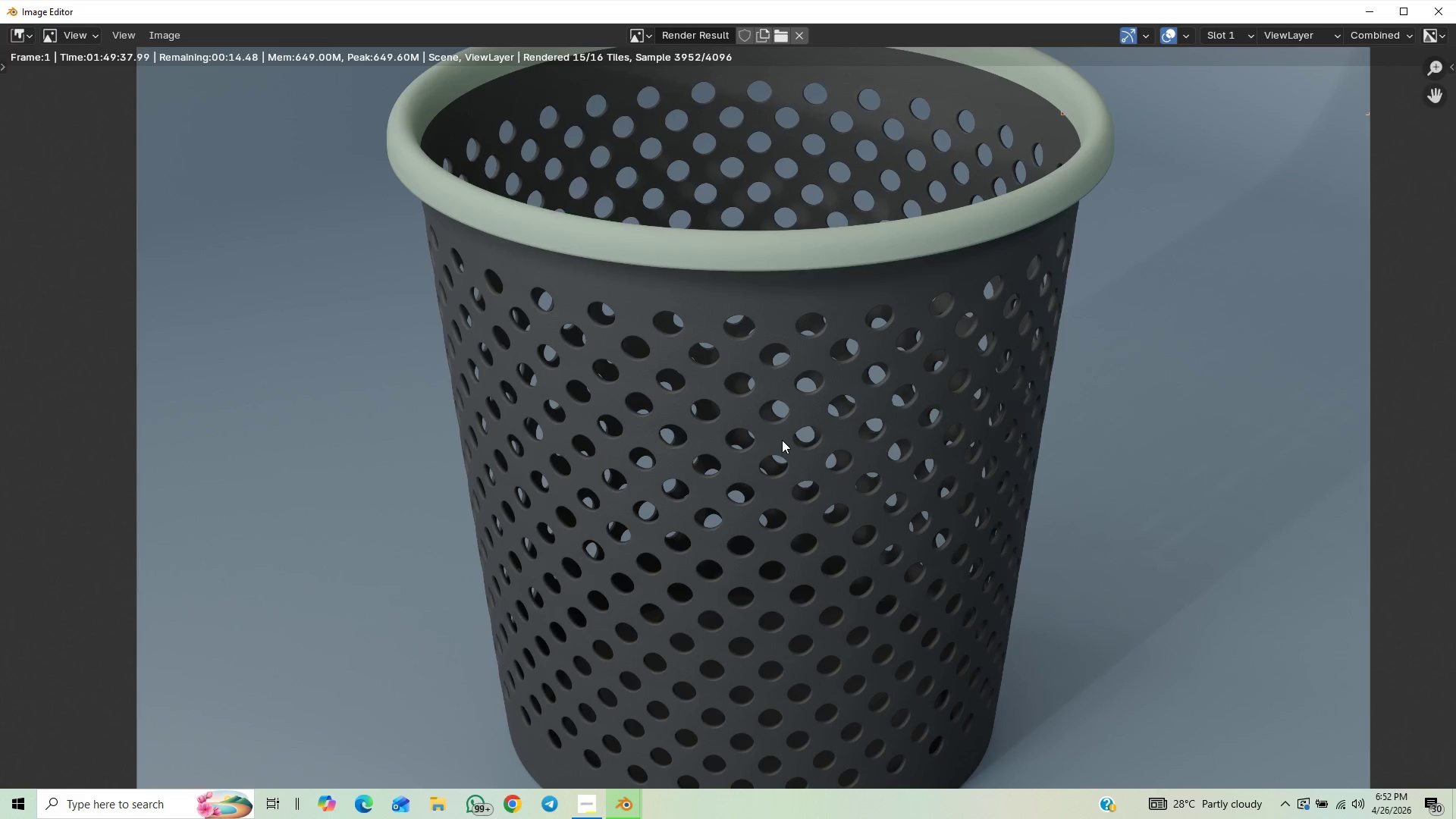 
scroll: coordinate [782, 440], scroll_direction: down, amount: 3.0
 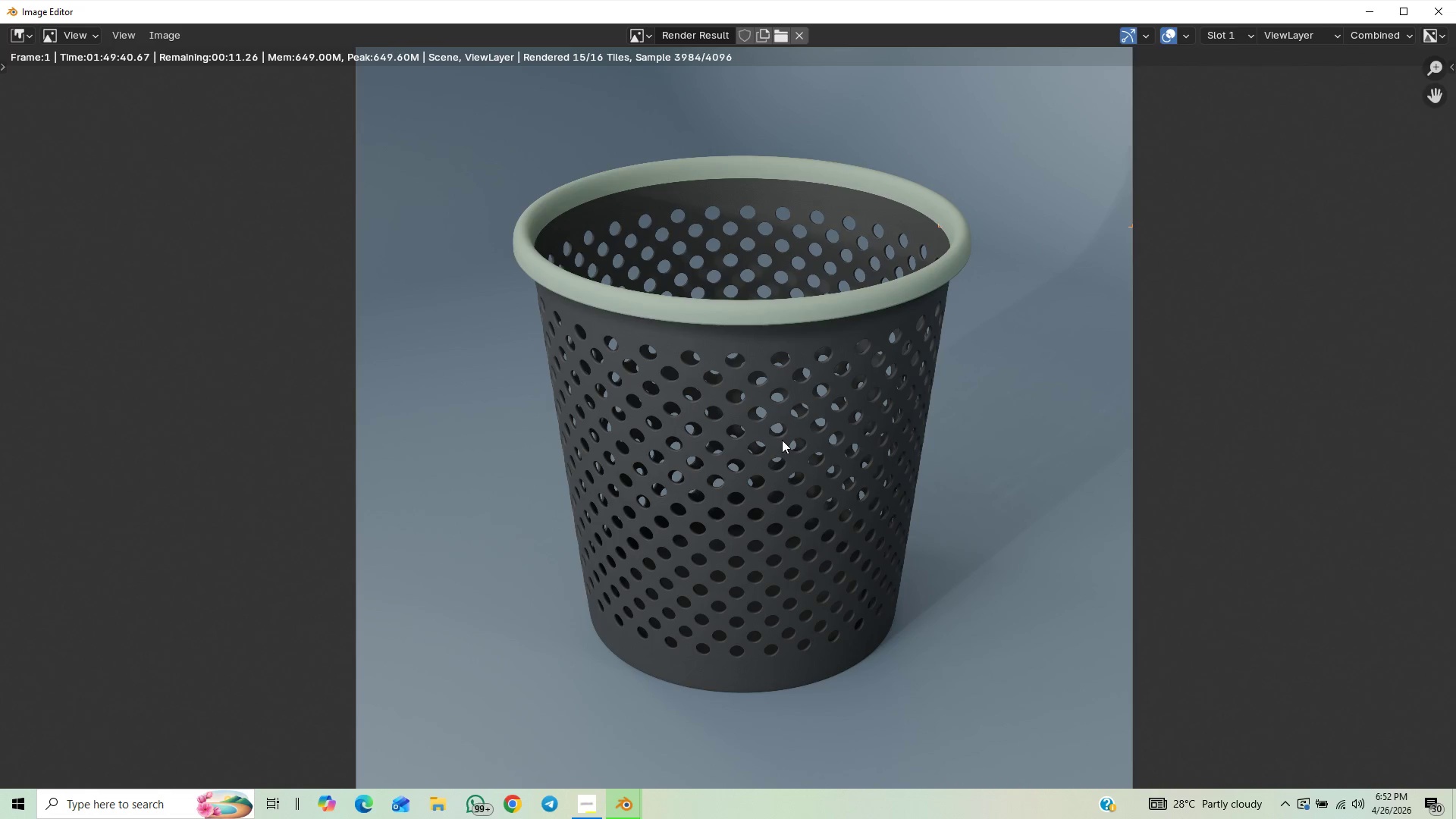 
scroll: coordinate [782, 440], scroll_direction: up, amount: 1.0
 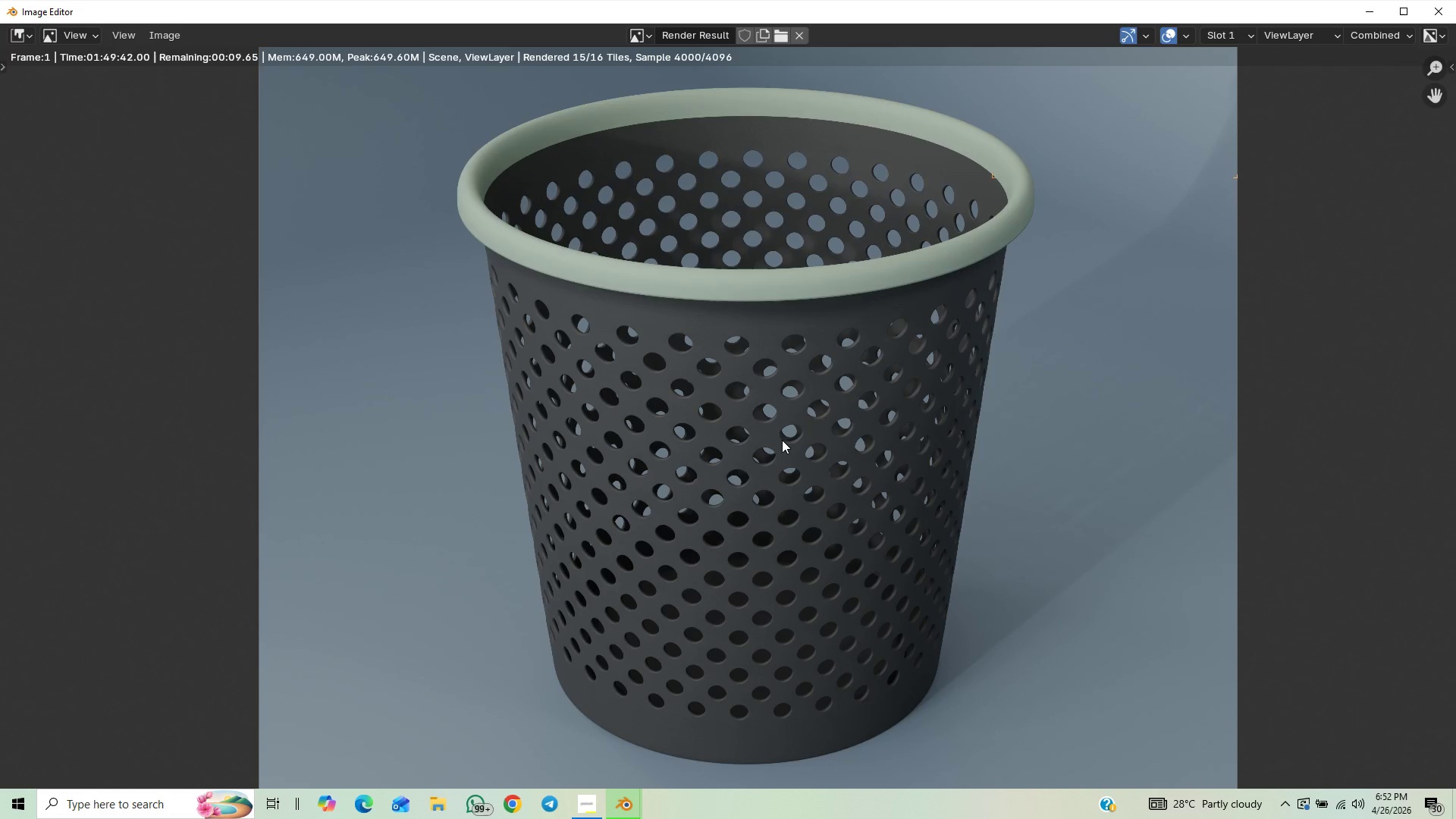 
scroll: coordinate [782, 440], scroll_direction: down, amount: 2.0
 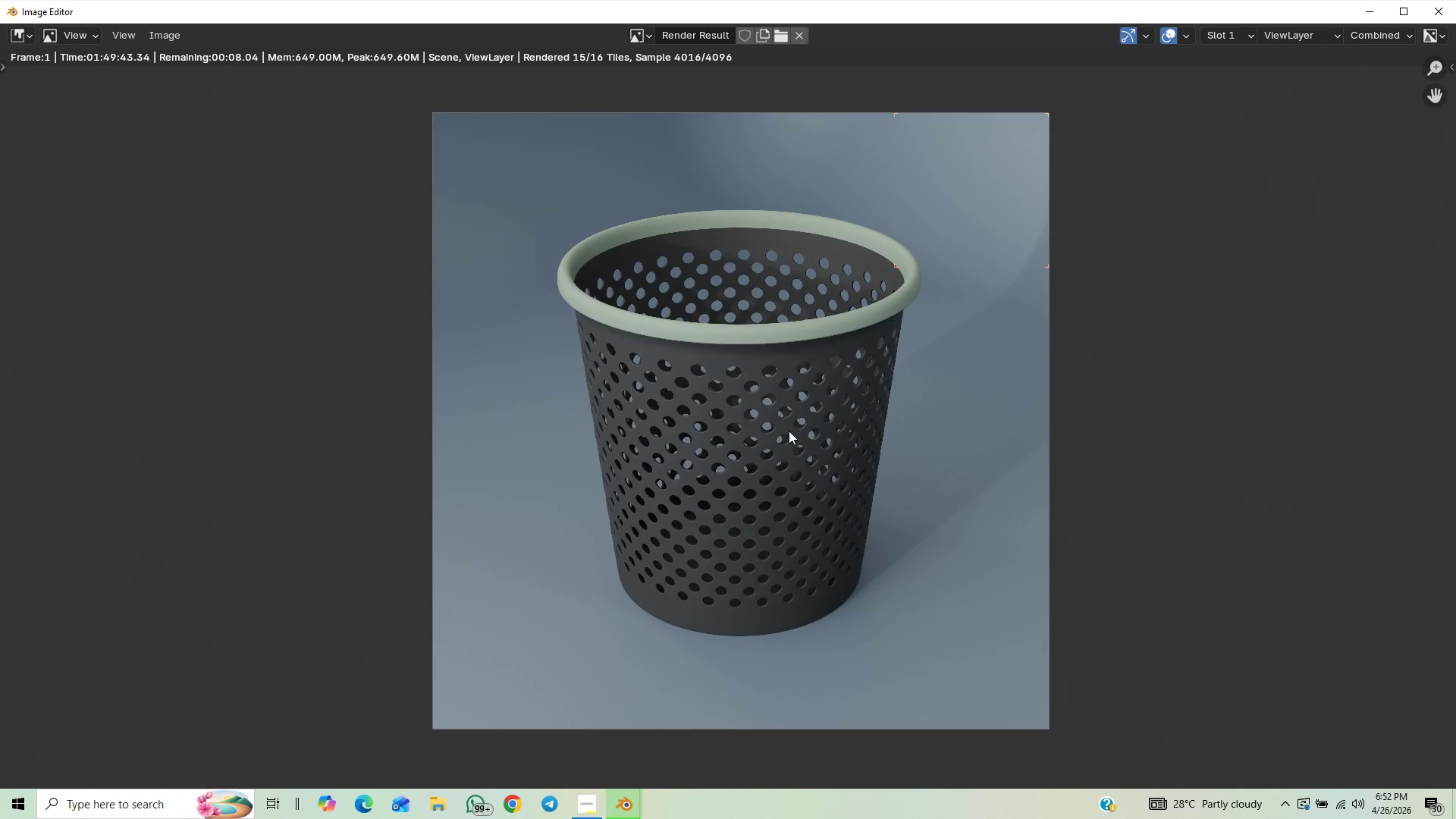 
scroll: coordinate [791, 422], scroll_direction: up, amount: 2.0
 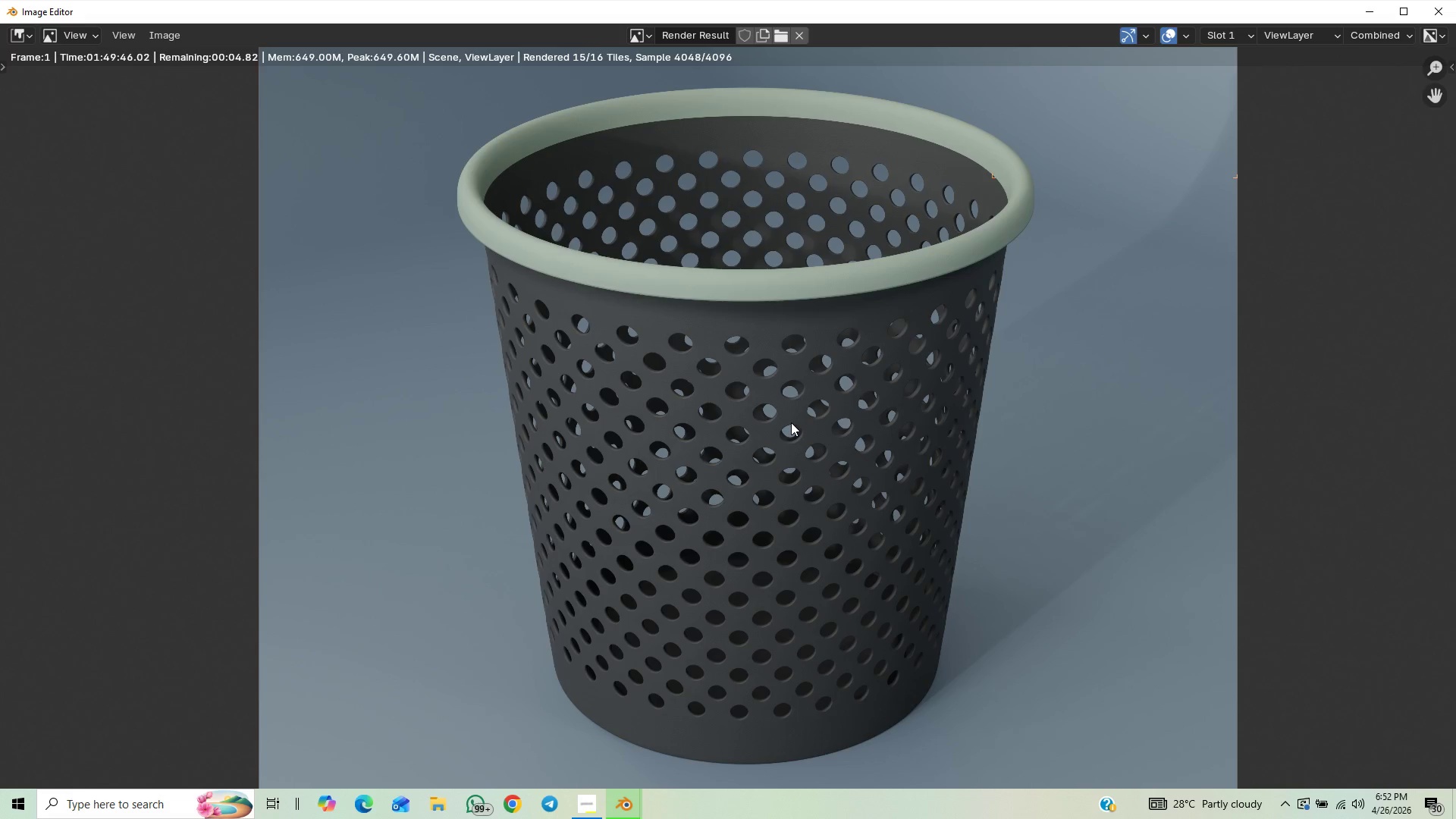 
scroll: coordinate [791, 422], scroll_direction: down, amount: 2.0
 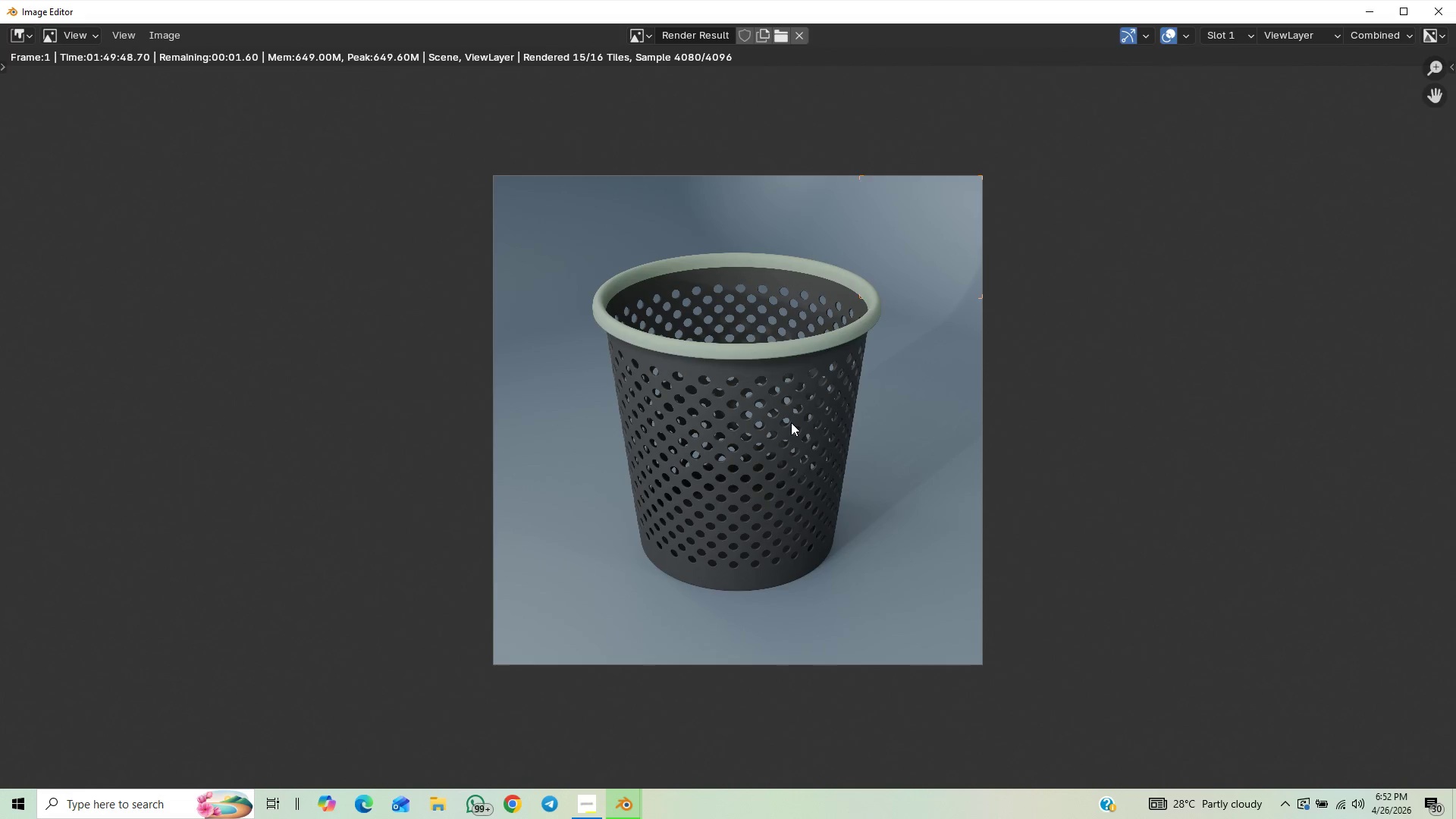 
scroll: coordinate [791, 422], scroll_direction: up, amount: 2.0
 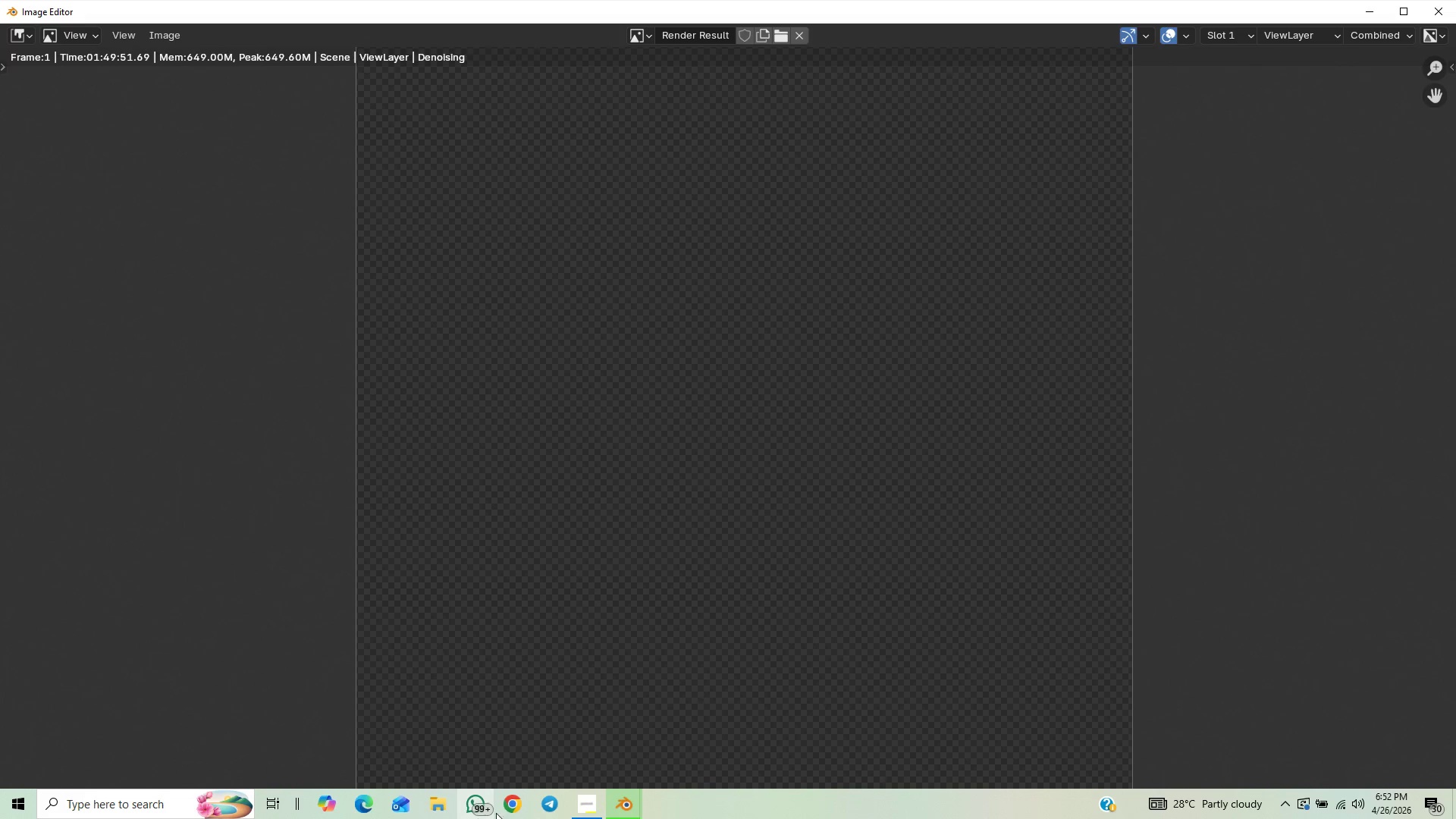 
left_click([588, 805])